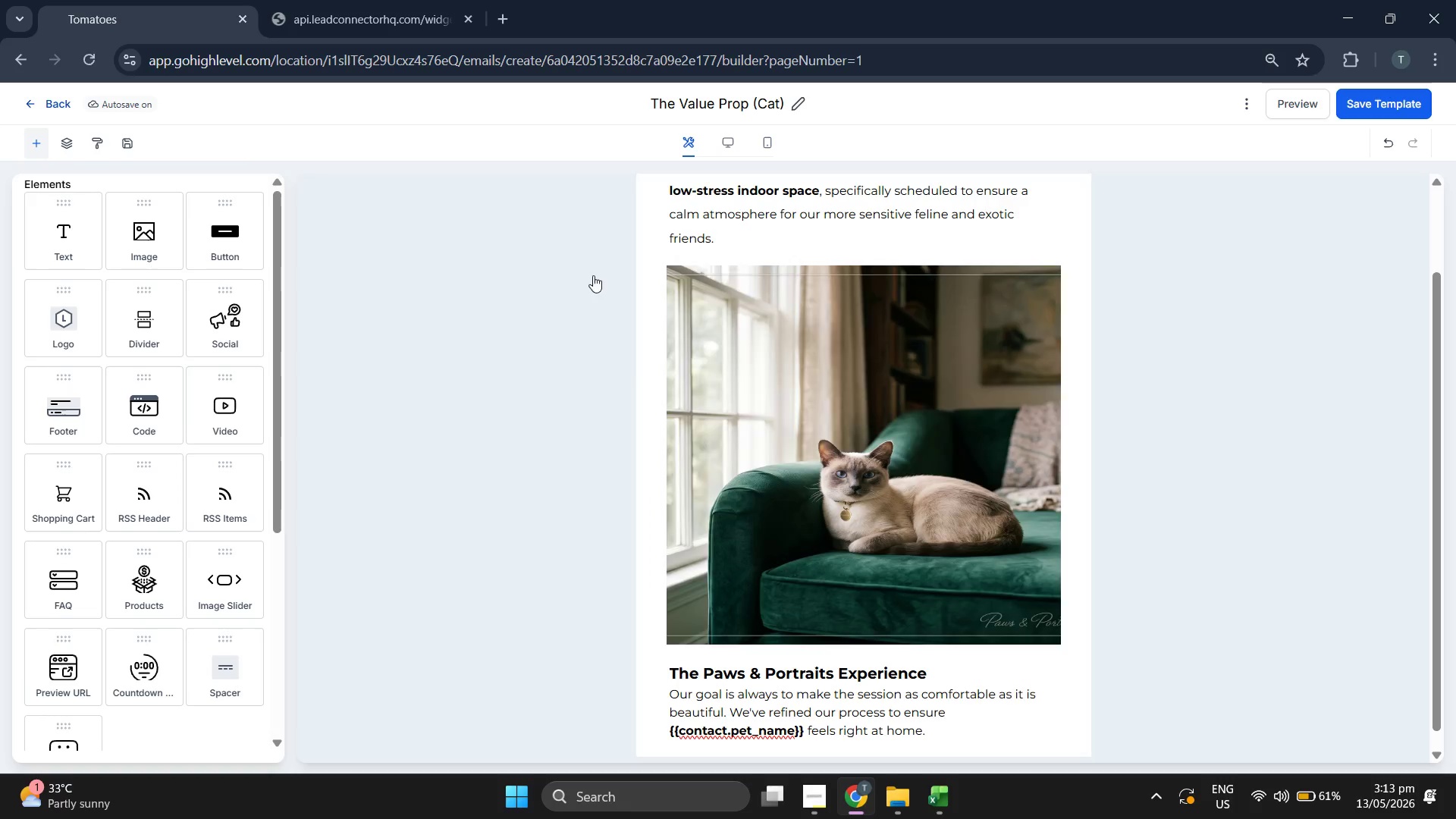 
scroll: coordinate [1197, 409], scroll_direction: down, amount: 2.0
 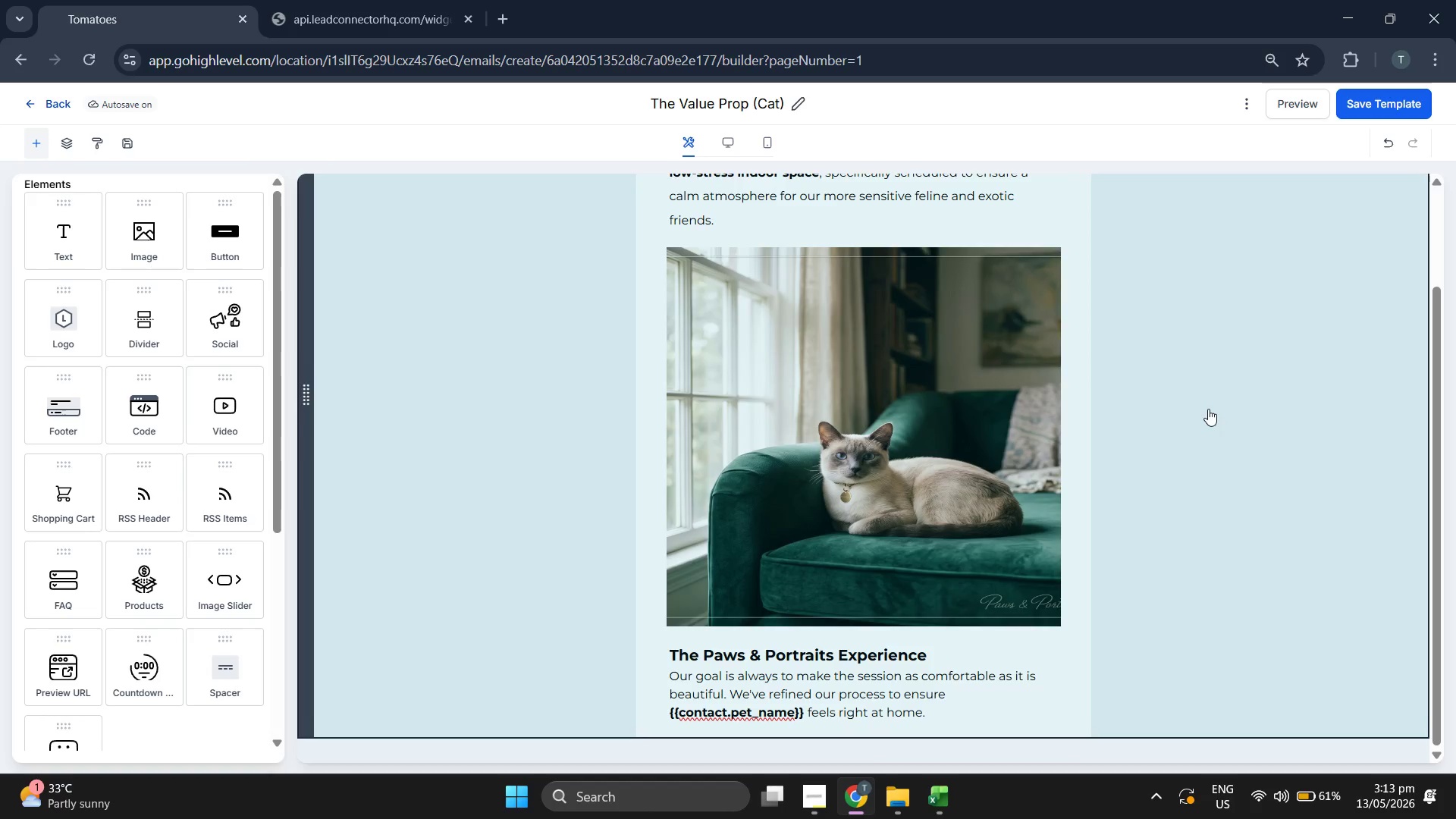 
scroll: coordinate [1213, 409], scroll_direction: up, amount: 3.0
 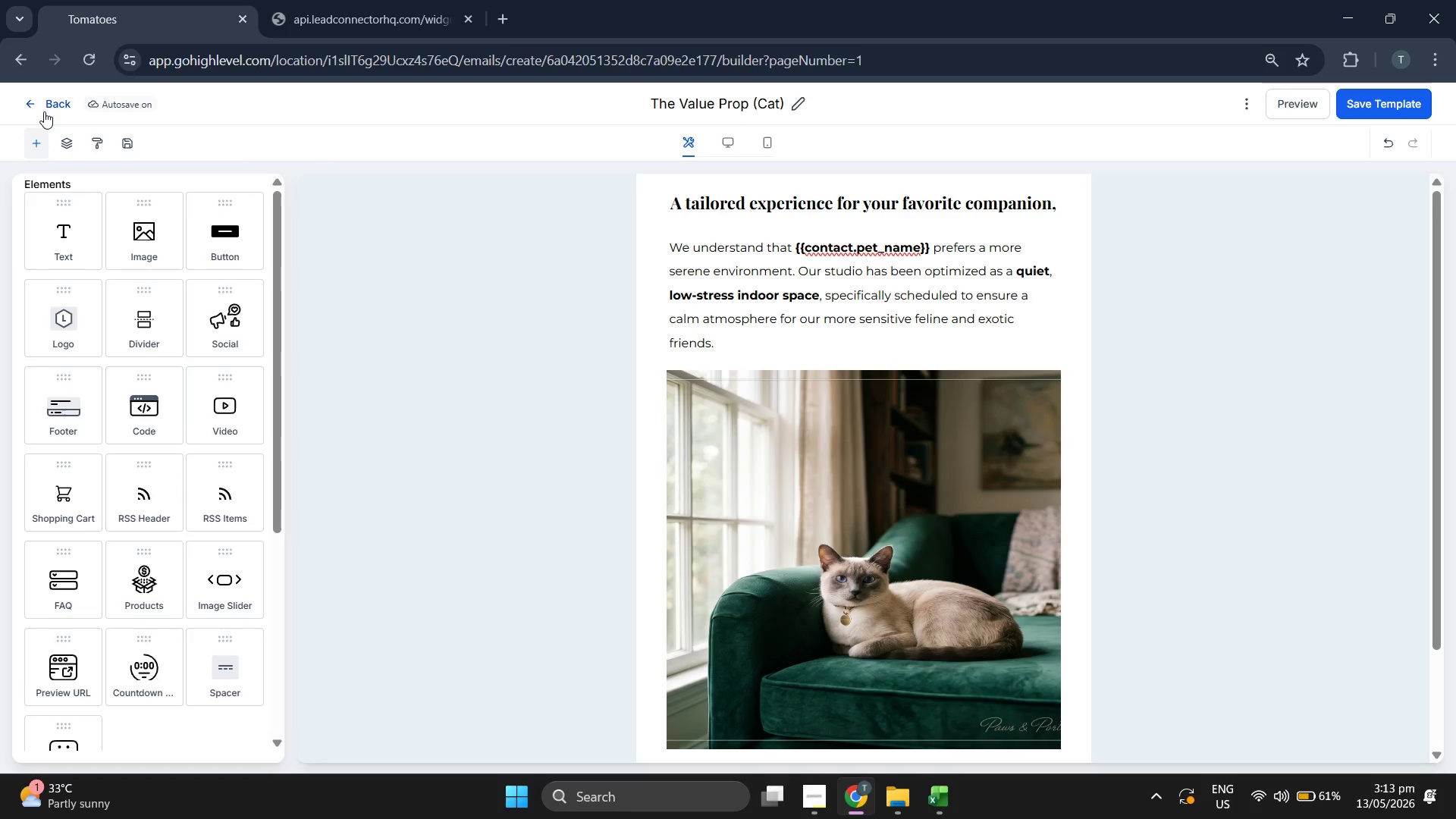 
left_click([50, 104])
 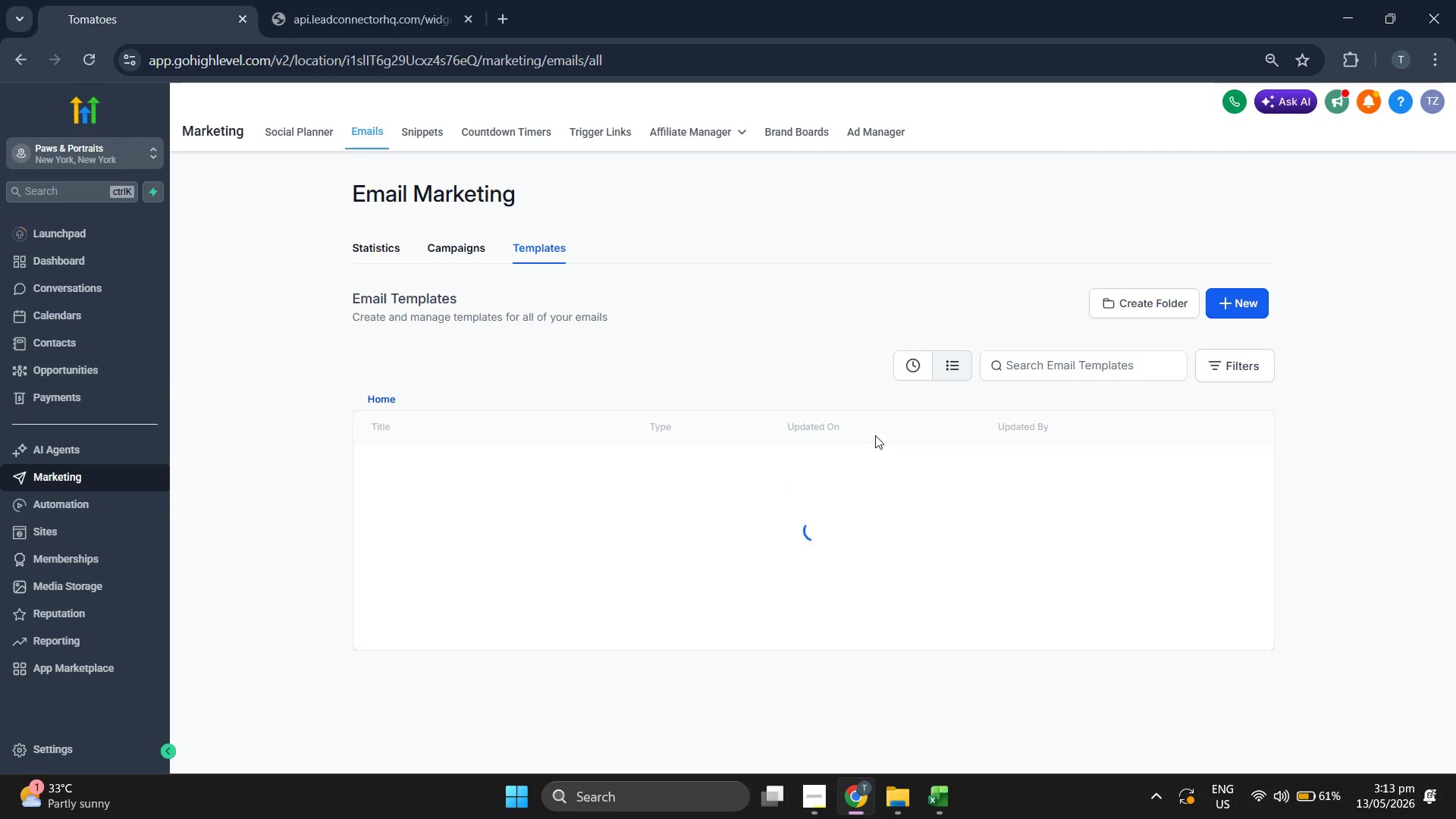 
left_click([455, 466])
 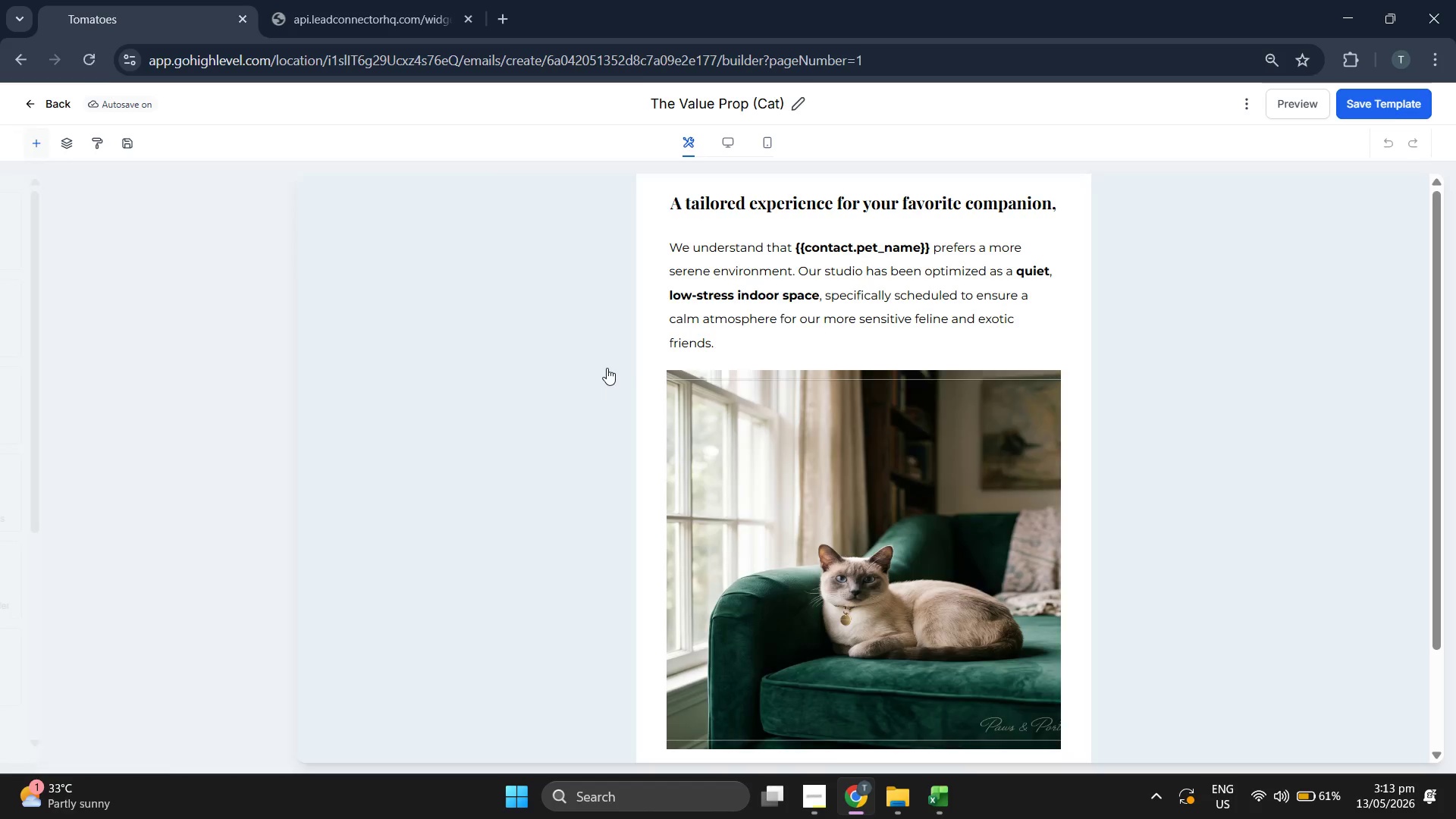 
wait(6.27)
 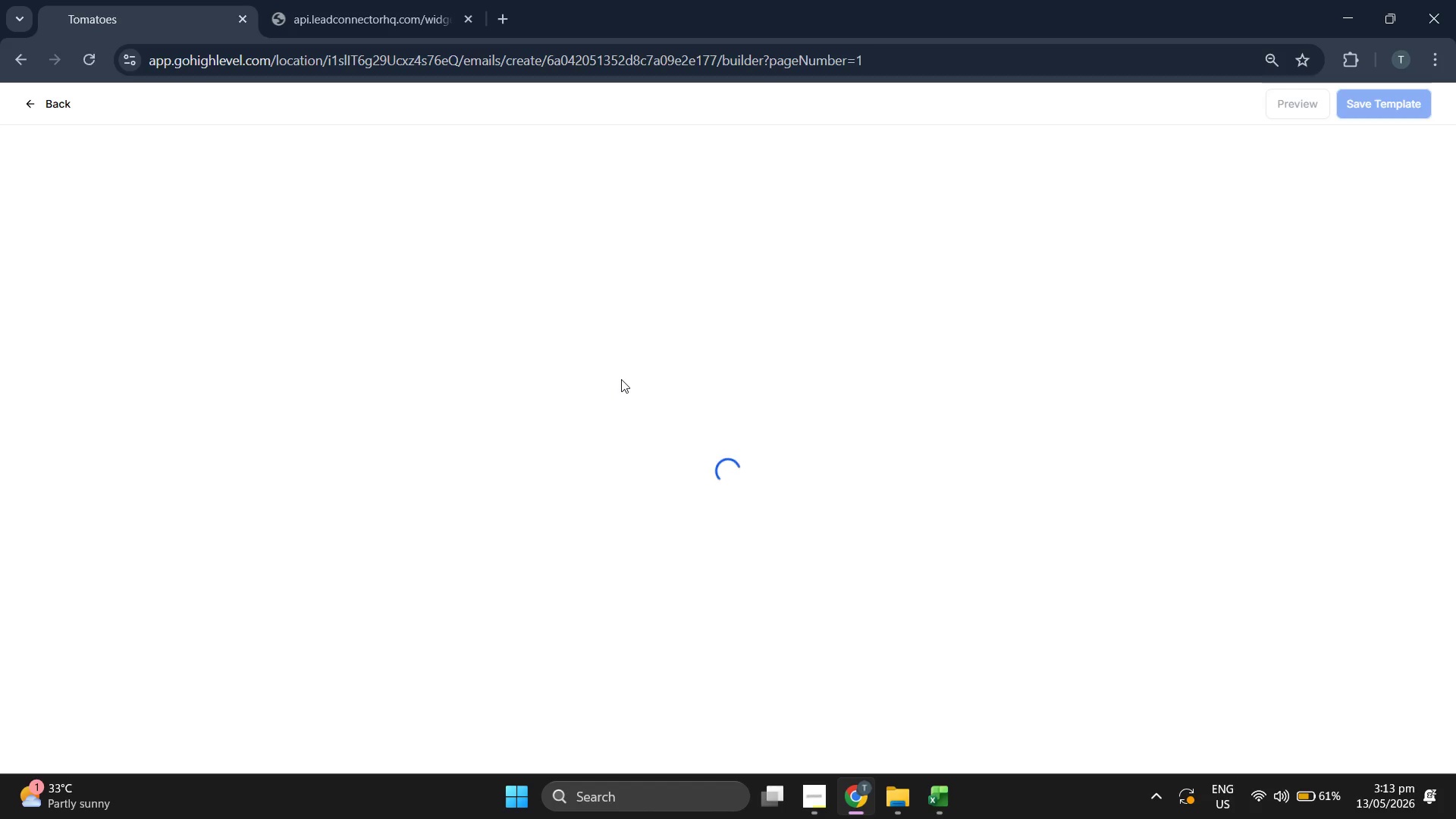 
scroll: coordinate [1143, 447], scroll_direction: down, amount: 4.0
 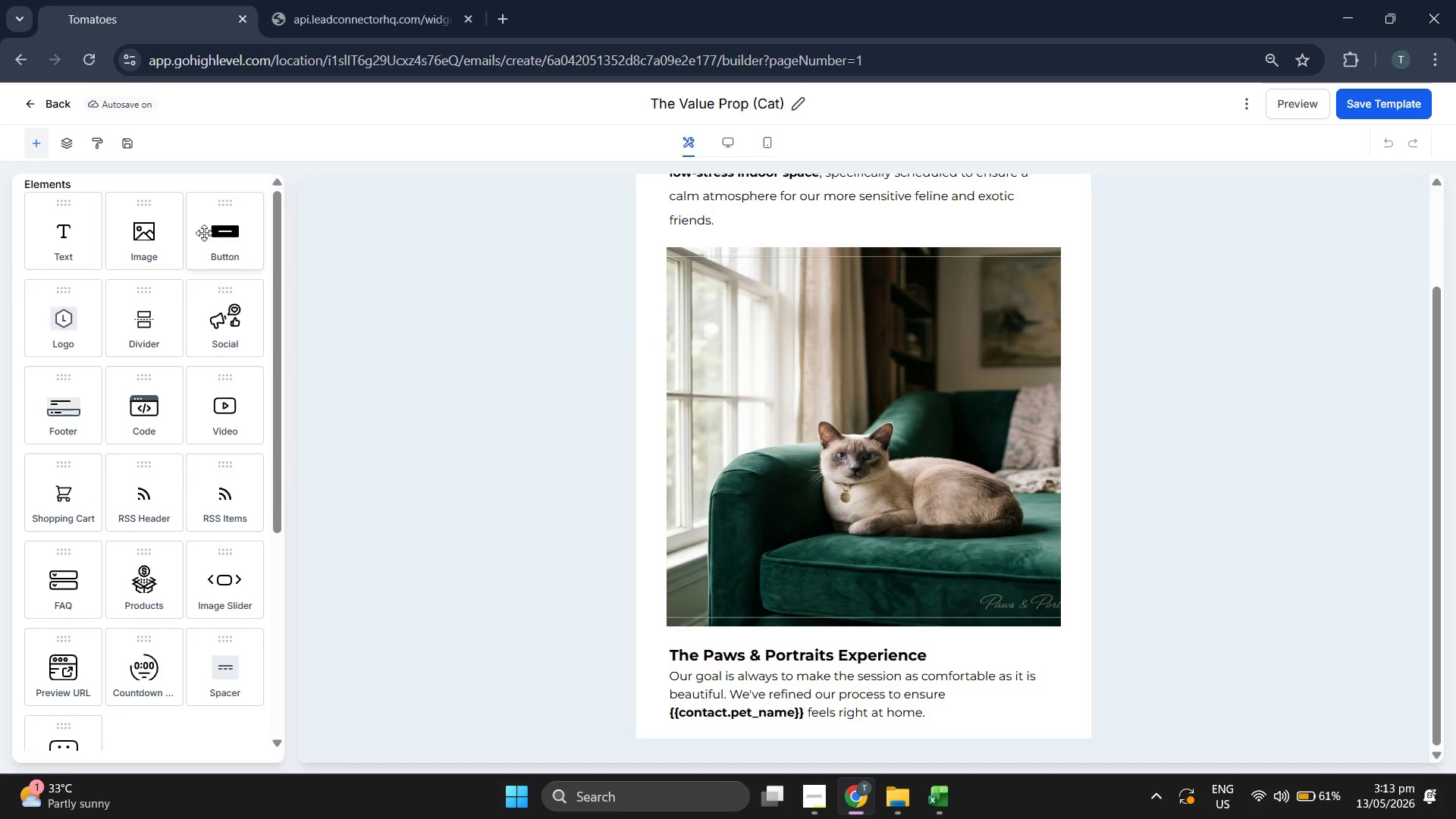 
left_click_drag(start_coordinate=[209, 233], to_coordinate=[783, 714])
 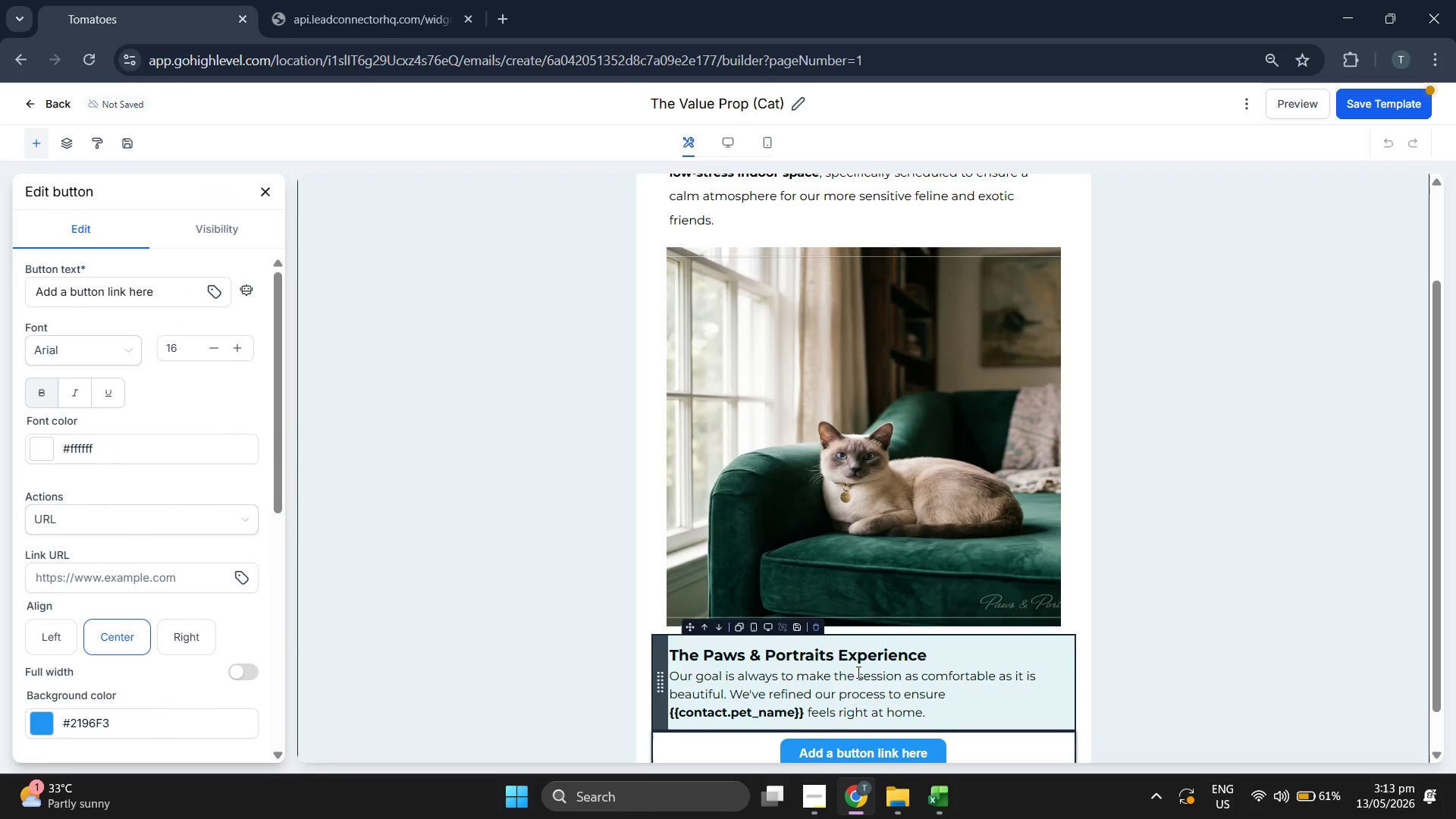 
scroll: coordinate [71, 456], scroll_direction: down, amount: 6.0
 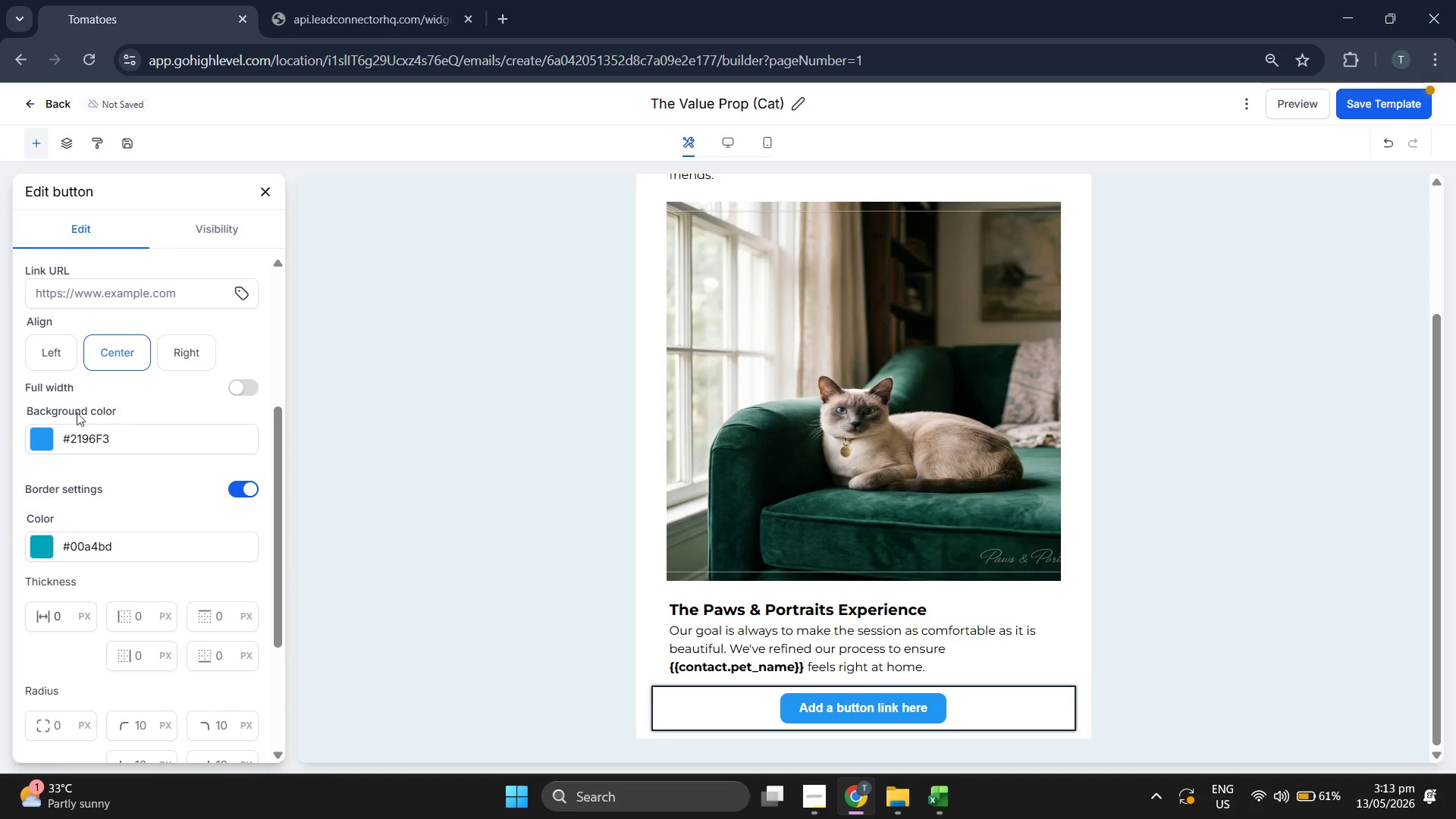 
mouse_move([61, 425])
 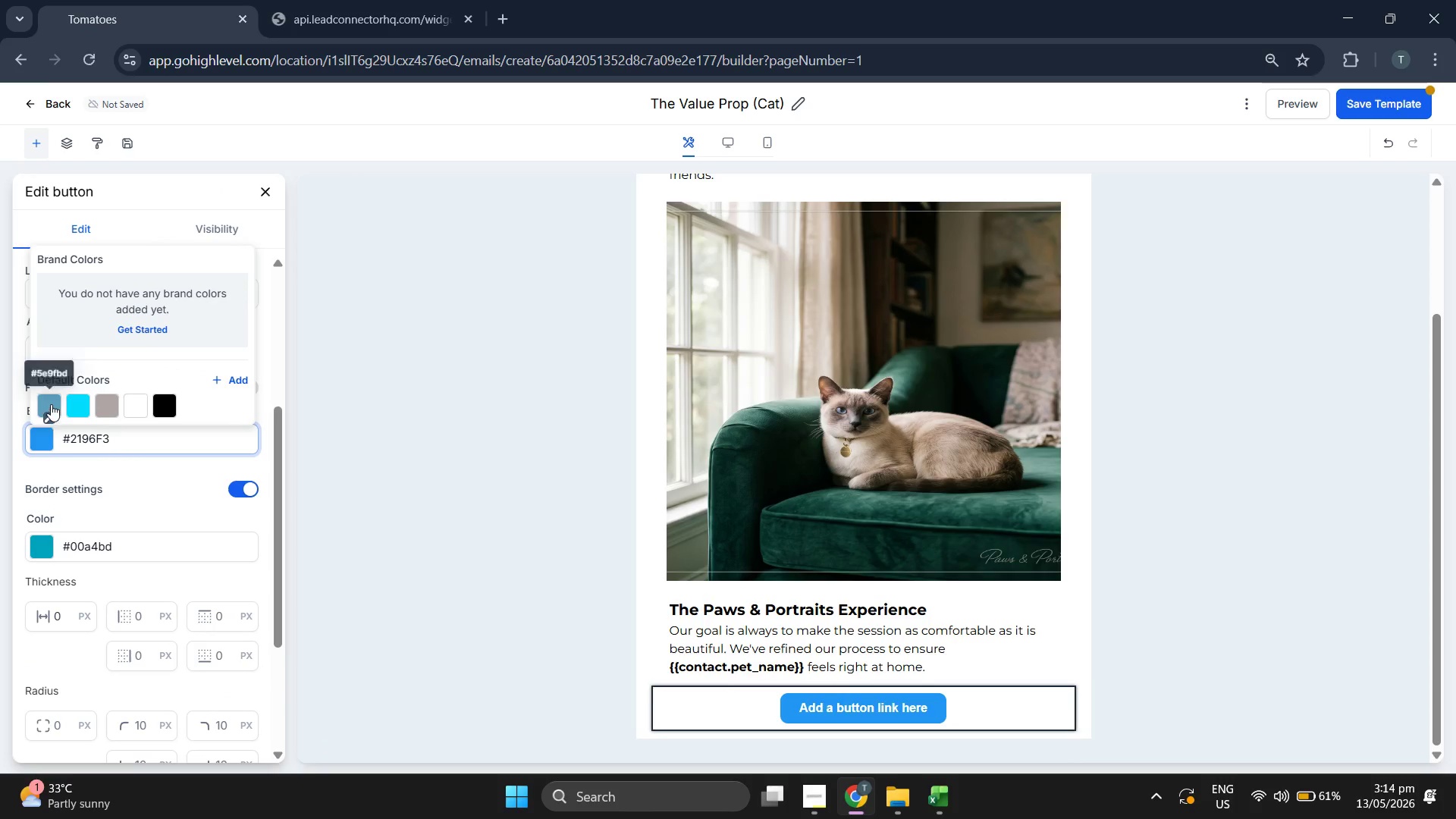 
left_click([50, 403])
 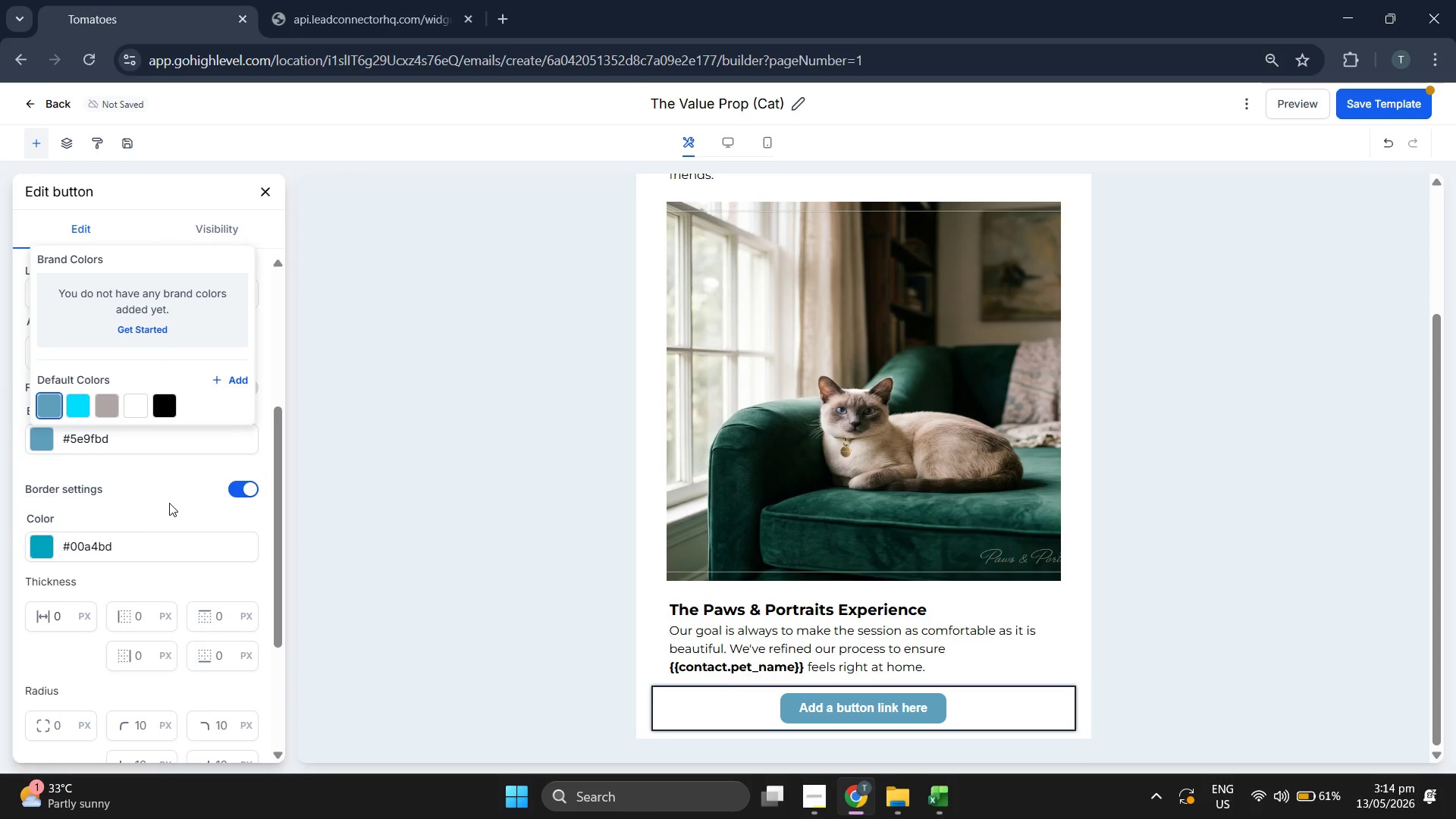 
scroll: coordinate [171, 499], scroll_direction: down, amount: 1.0
 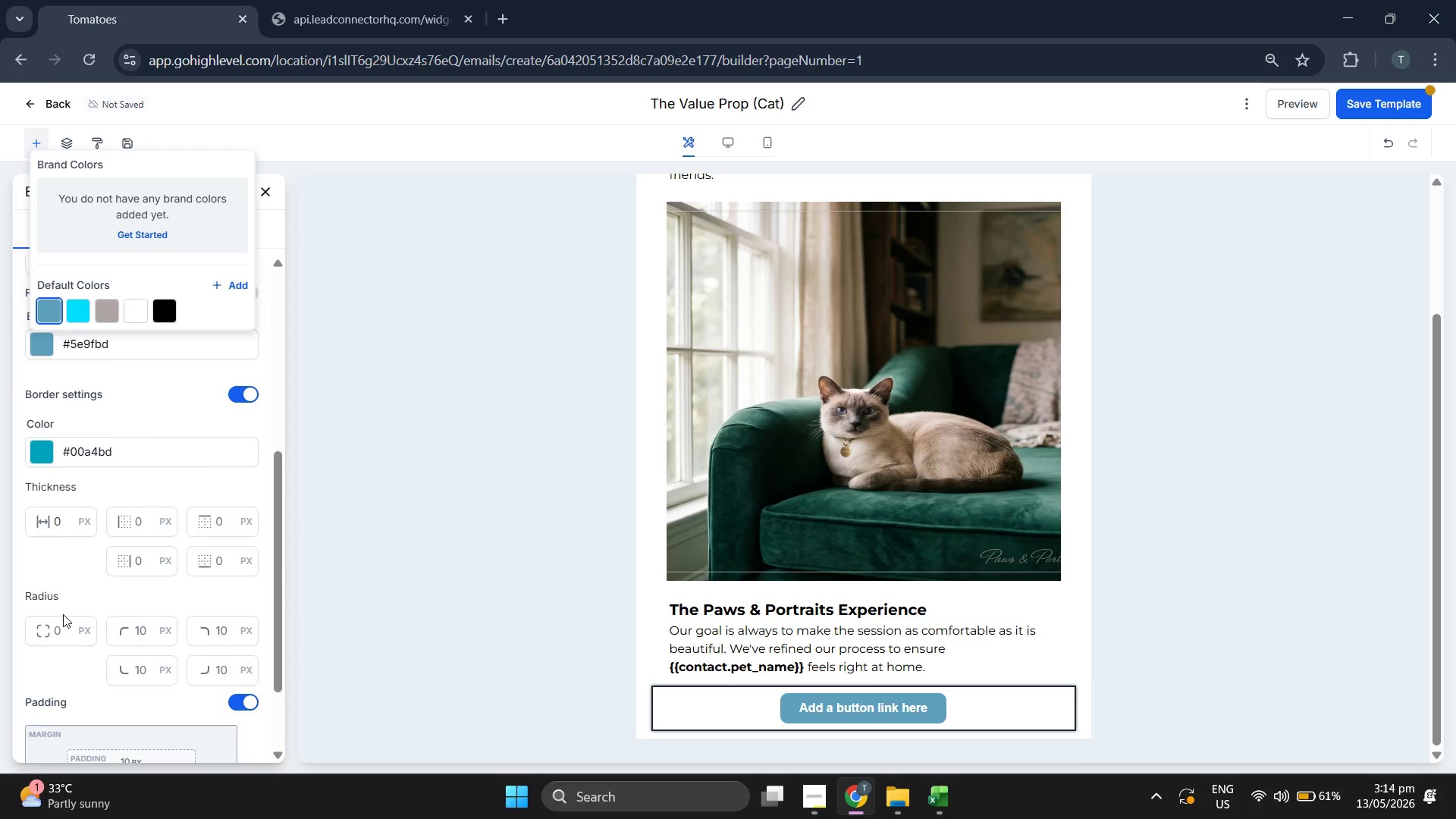 
left_click([64, 629])
 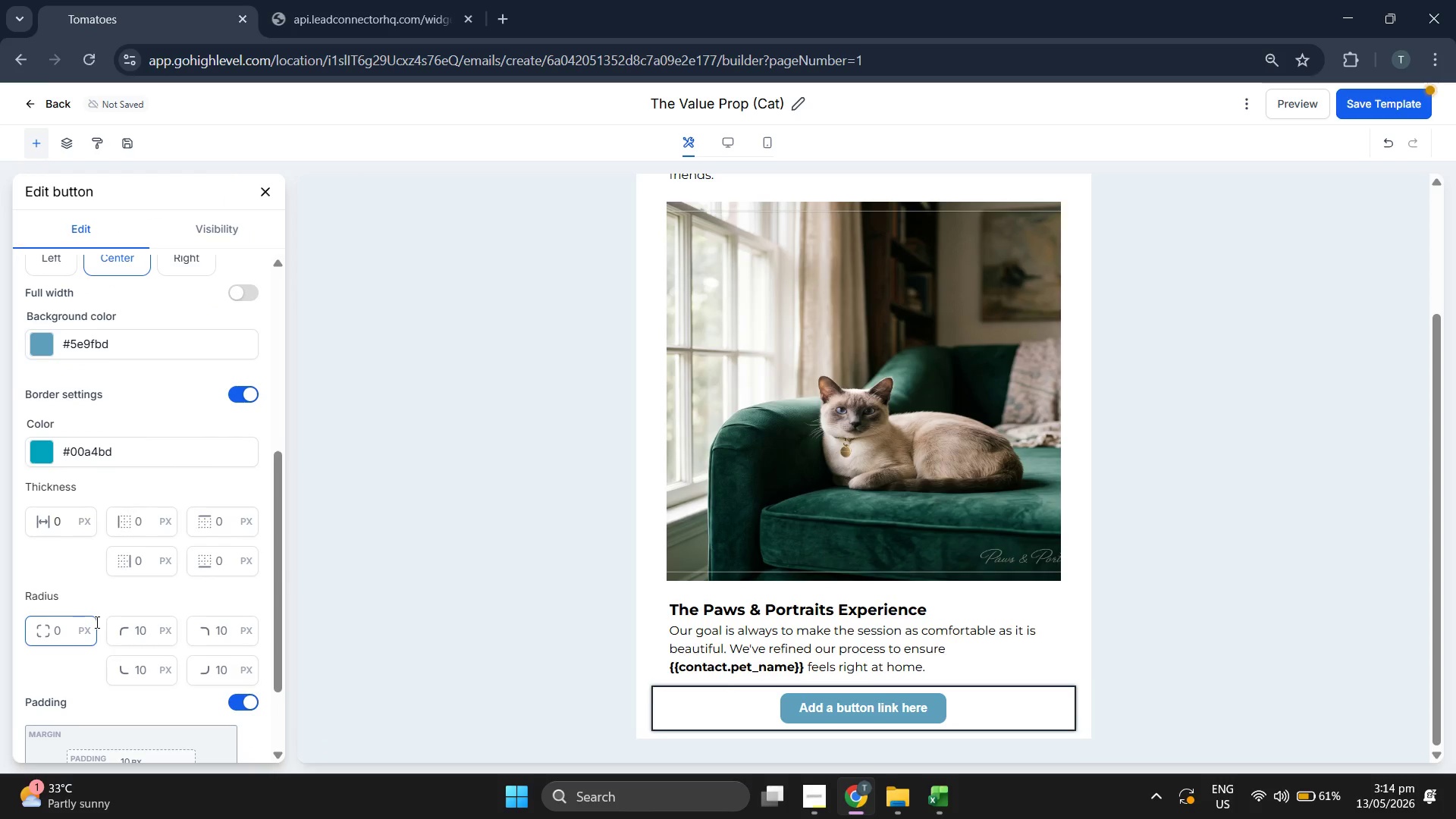 
type(25)
 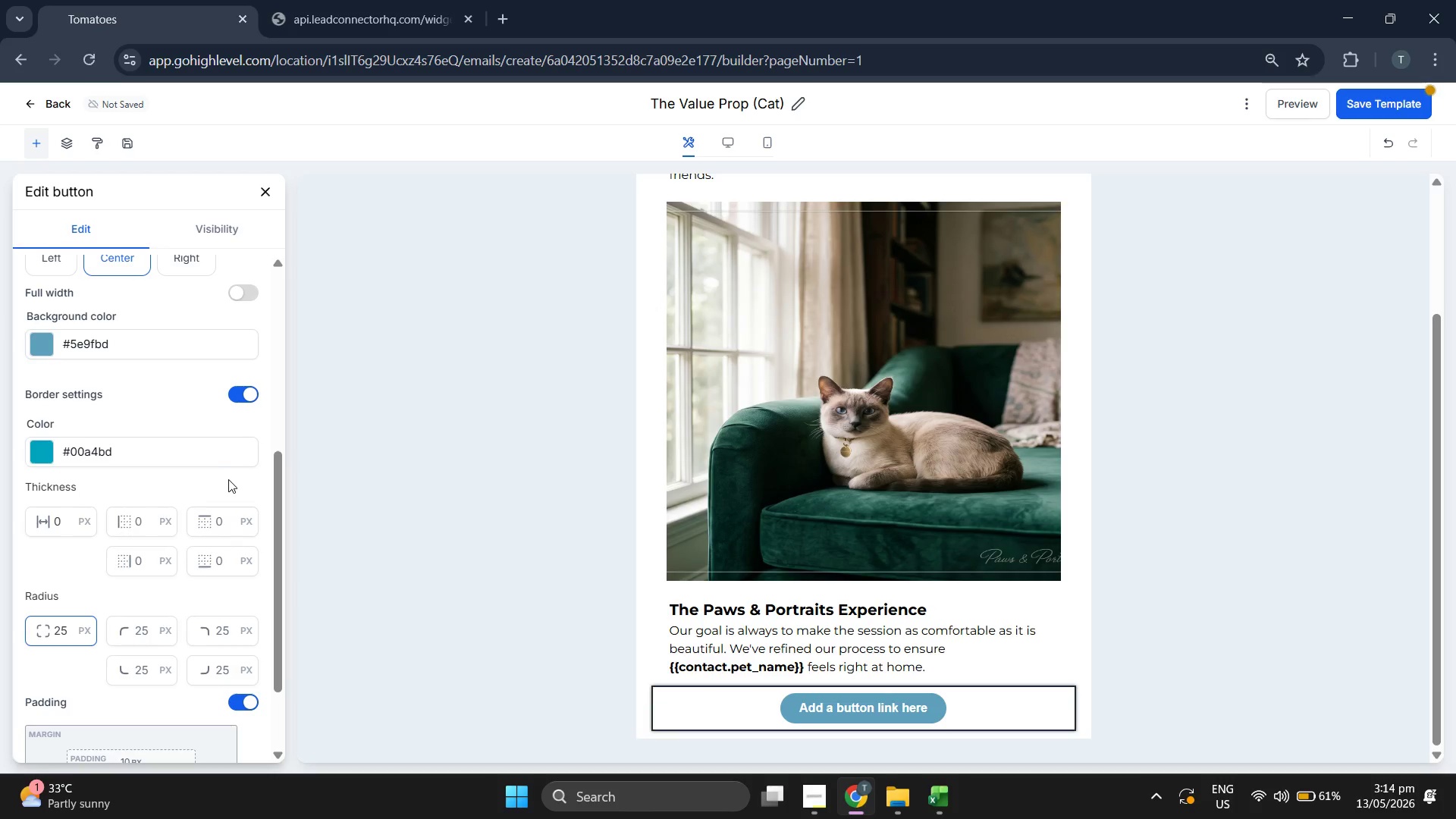 
scroll: coordinate [189, 484], scroll_direction: up, amount: 7.0
 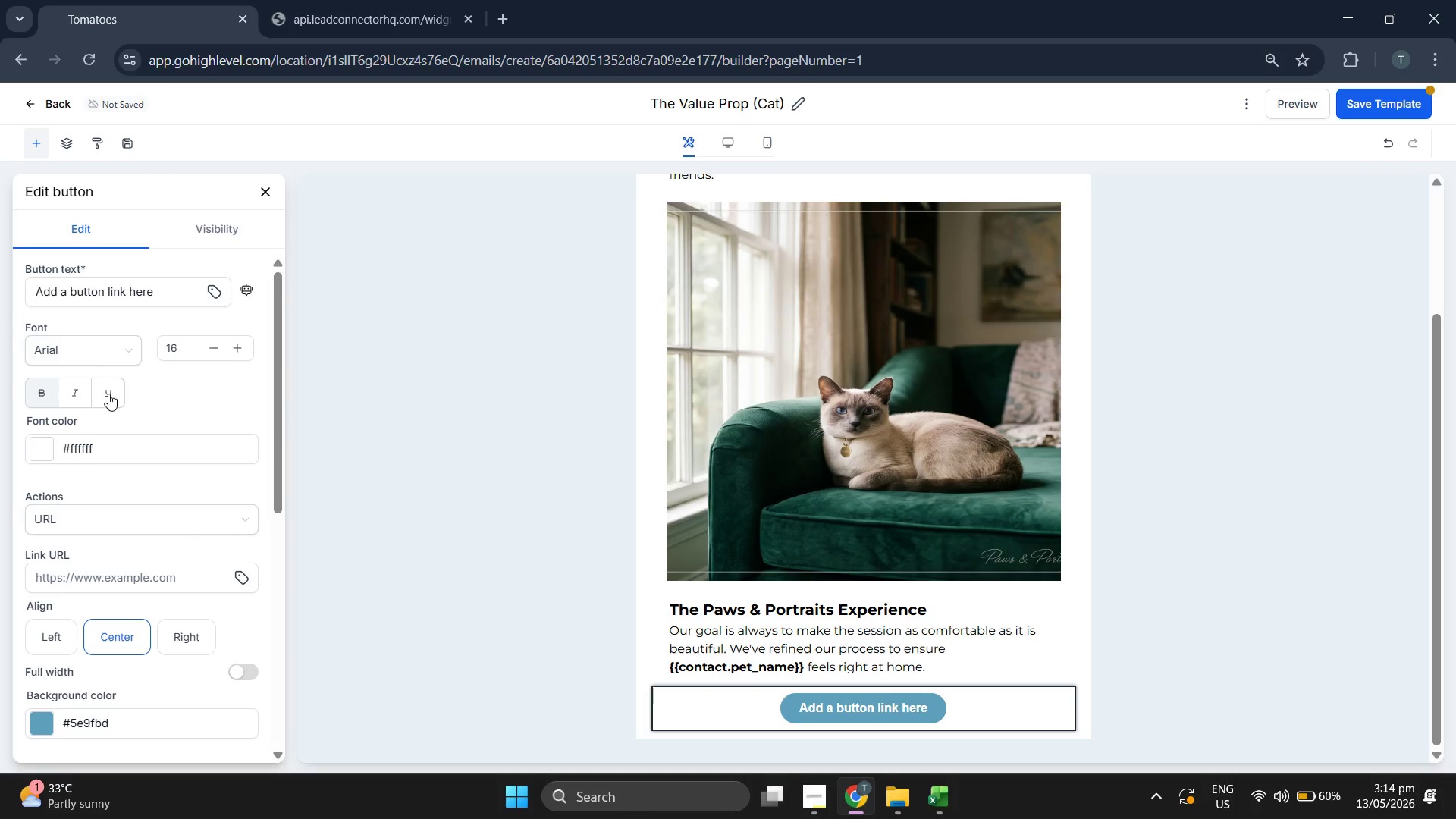 
double_click([78, 347])
 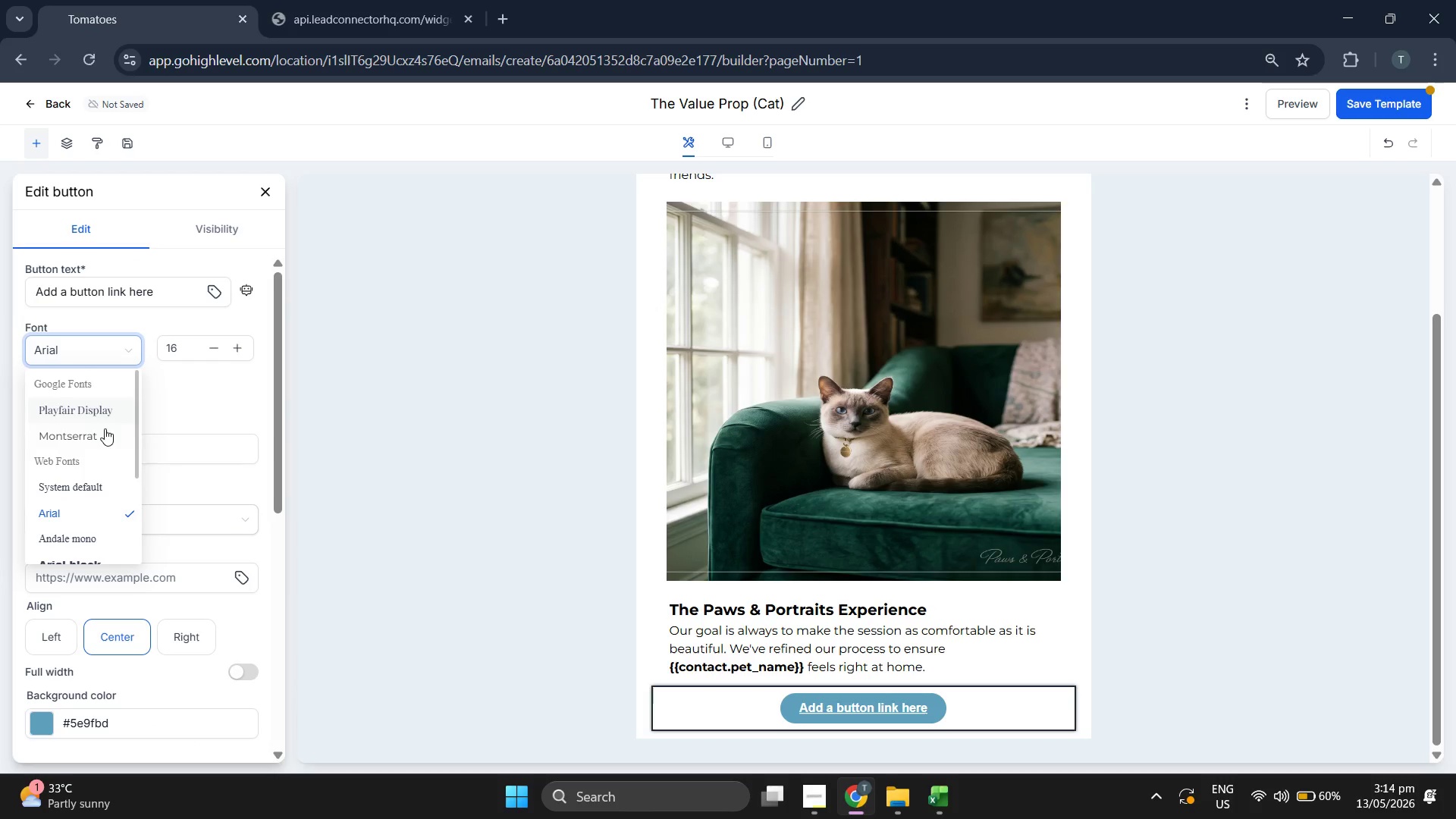 
left_click([100, 435])
 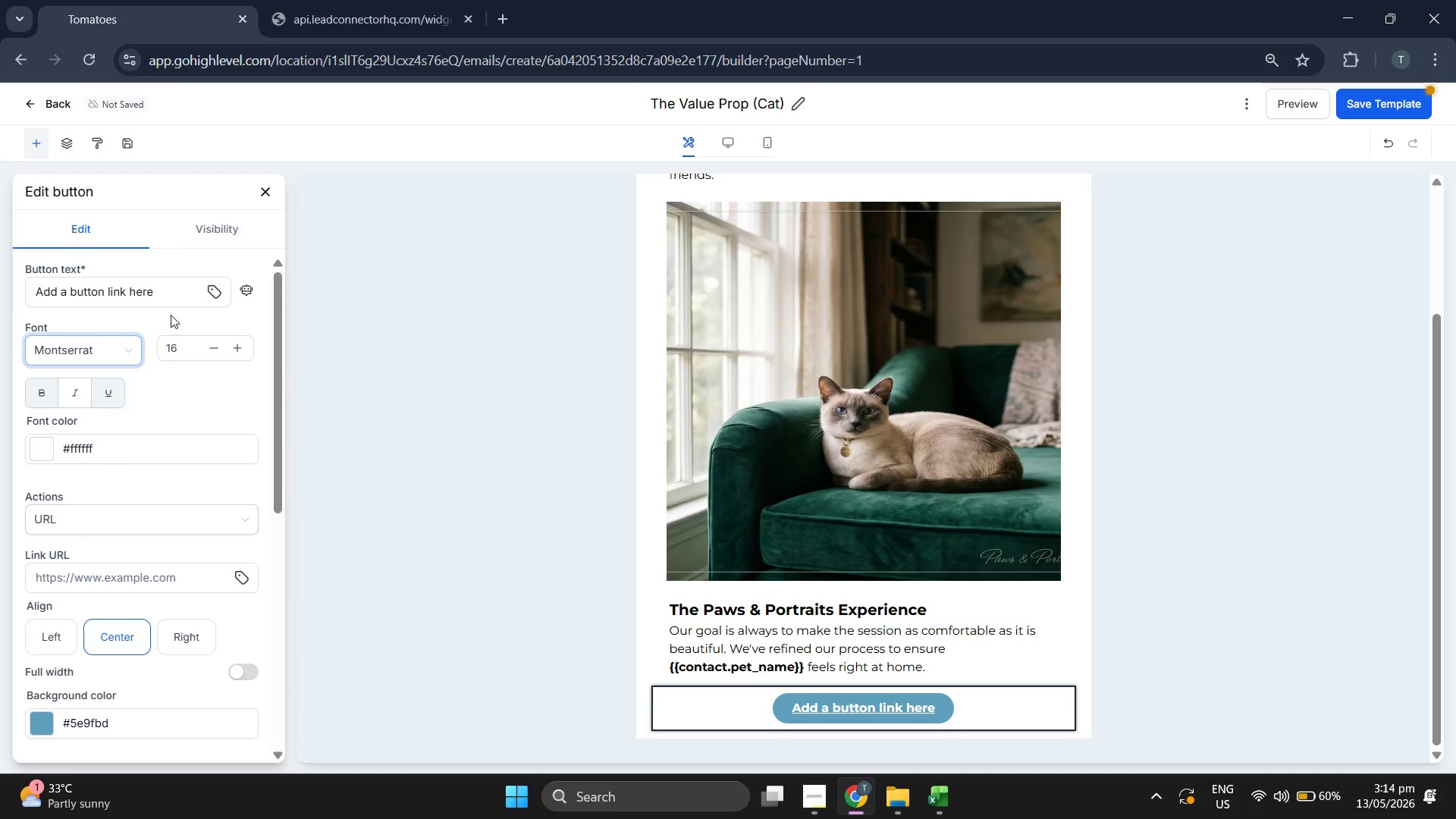 
left_click([175, 297])
 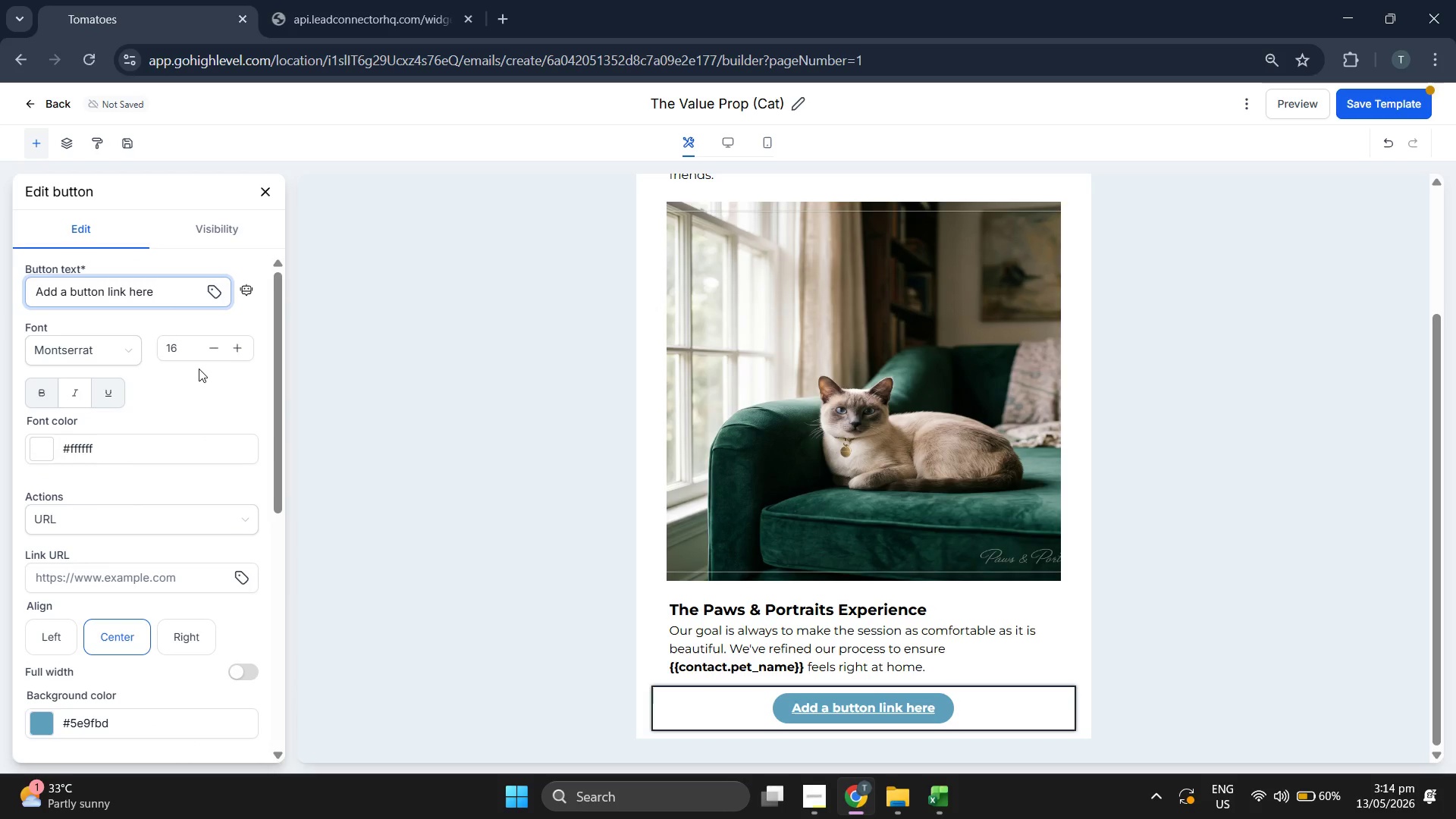 
key(Backspace)
key(Backspace)
key(Backspace)
key(Backspace)
key(Backspace)
key(Backspace)
key(Backspace)
key(Backspace)
key(Backspace)
key(Backspace)
key(Backspace)
key(Backspace)
key(Backspace)
key(Backspace)
key(Backspace)
key(Backspace)
key(Backspace)
key(Backspace)
key(Backspace)
key(Backspace)
key(Backspace)
key(Backspace)
type(Book a Consultatip)
key(Backspace)
type(on)
 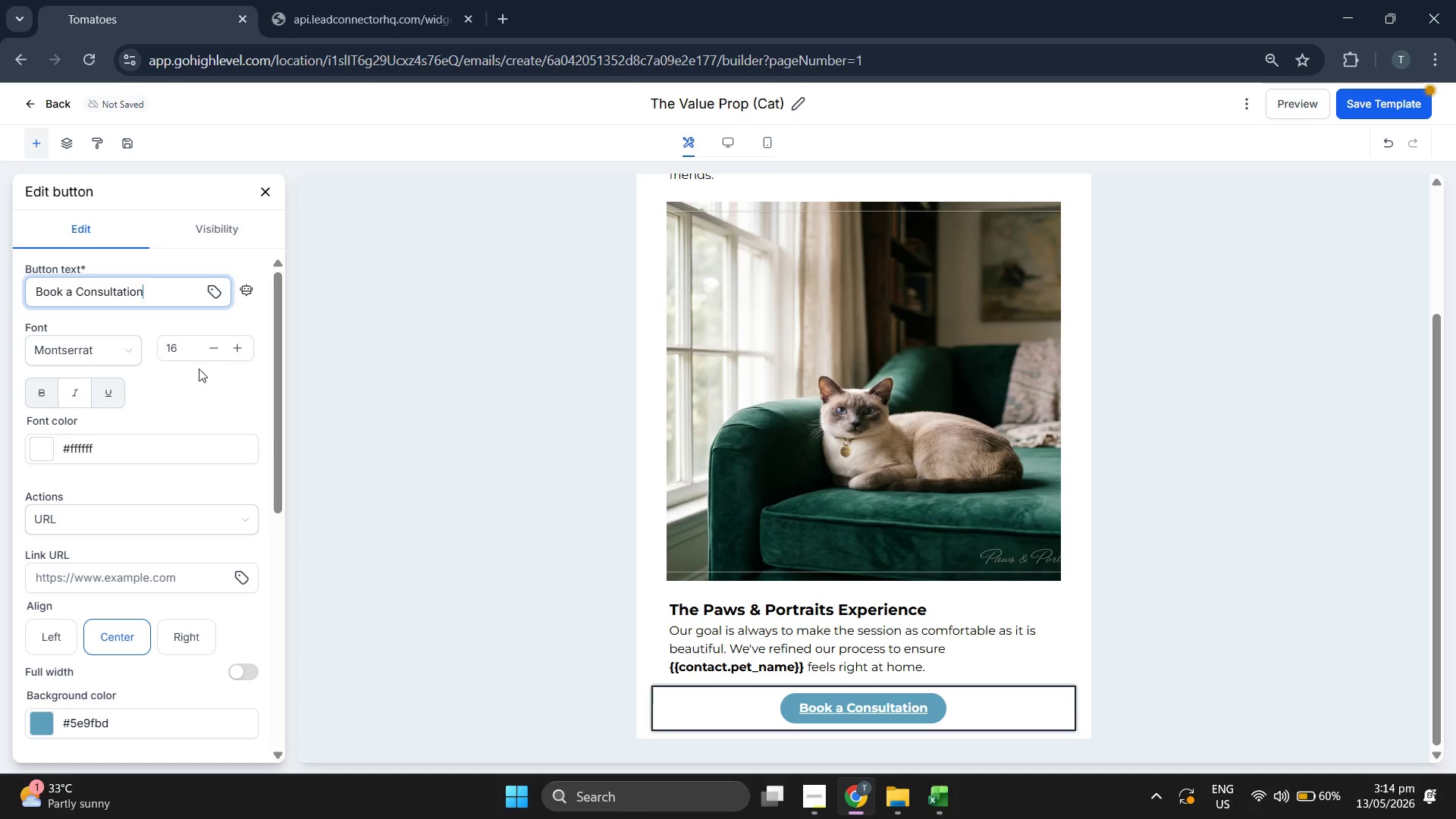 
scroll: coordinate [140, 526], scroll_direction: down, amount: 3.0
 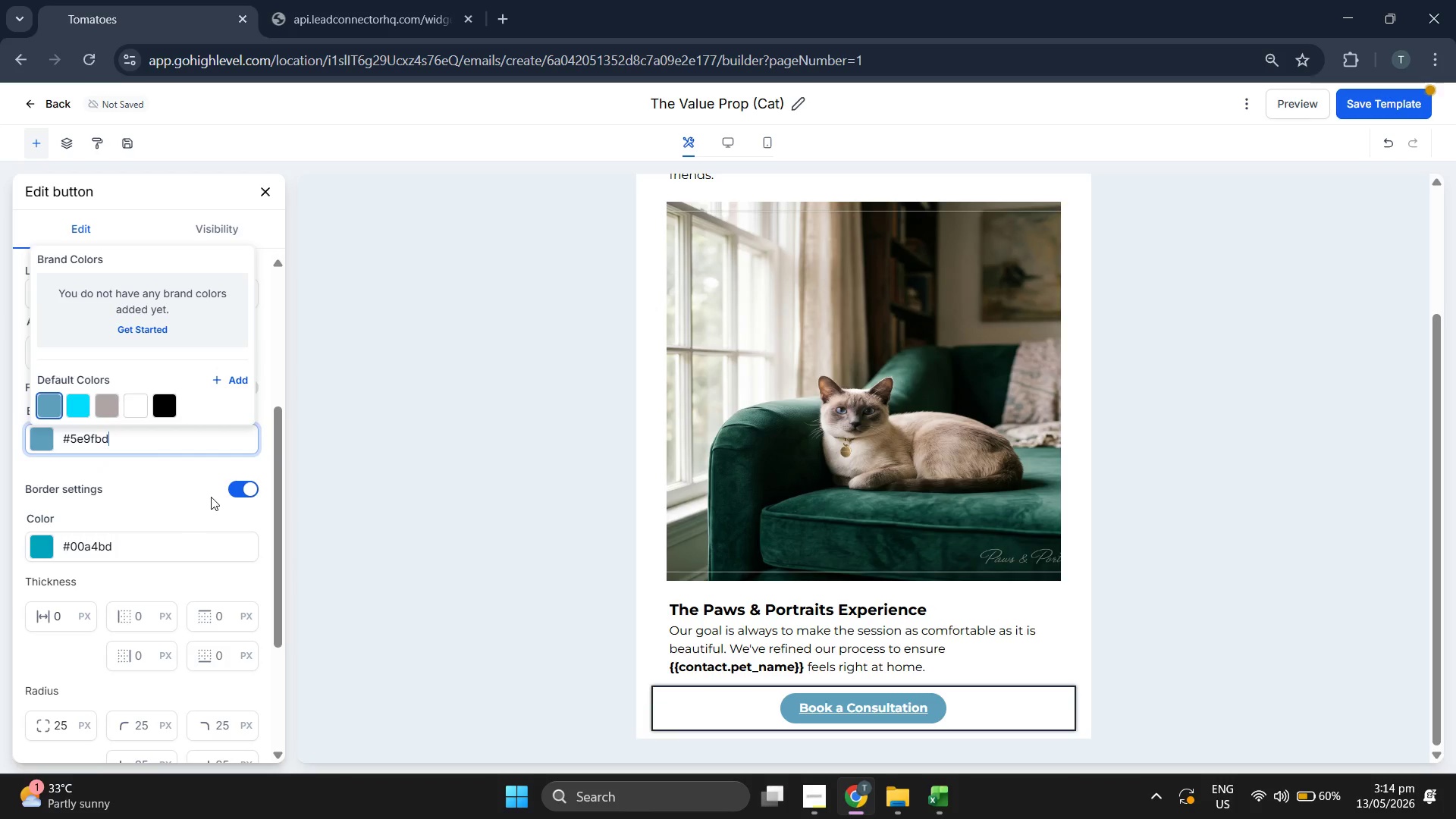 
left_click([228, 382])
 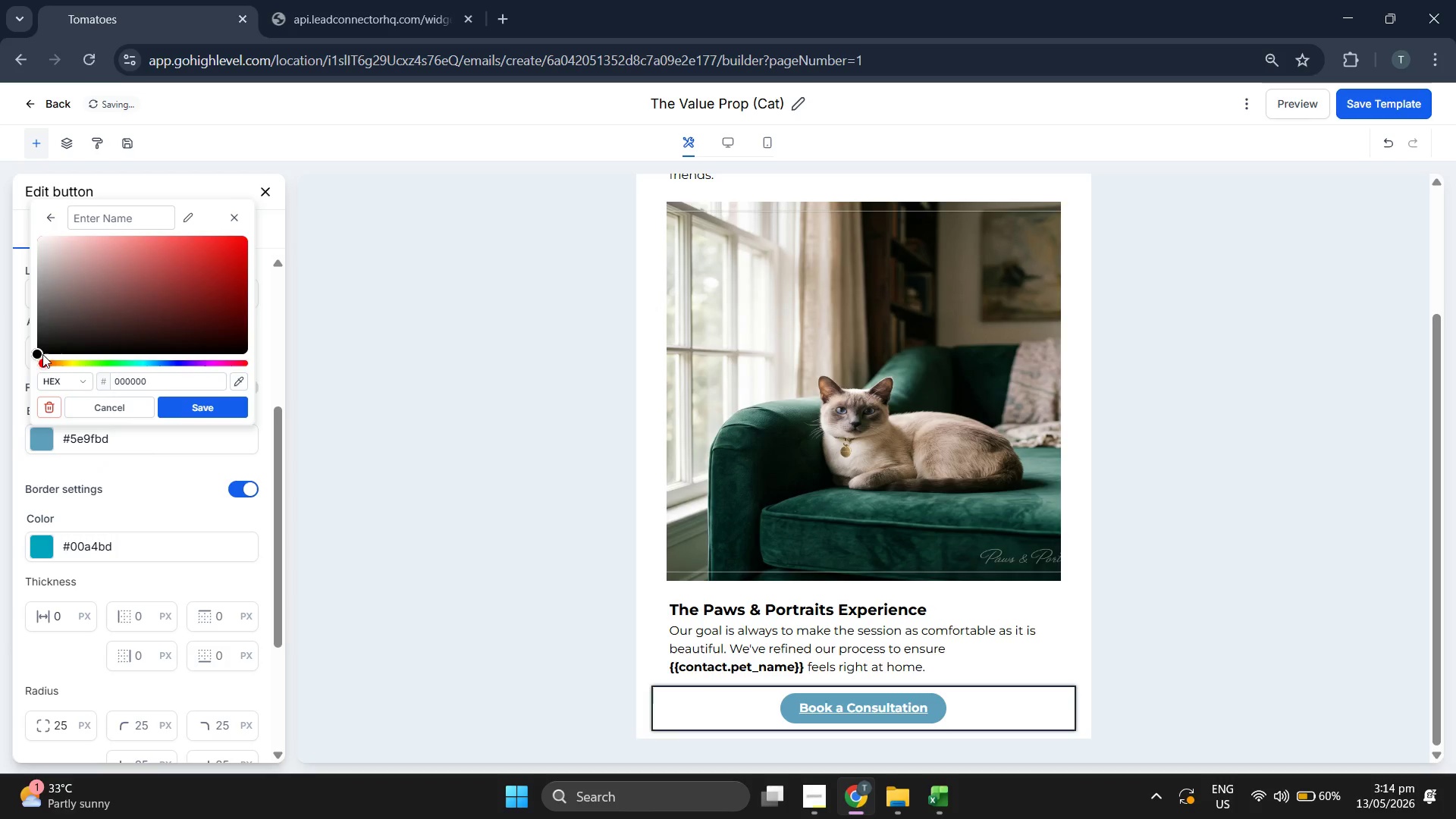 
left_click_drag(start_coordinate=[39, 364], to_coordinate=[157, 356])
 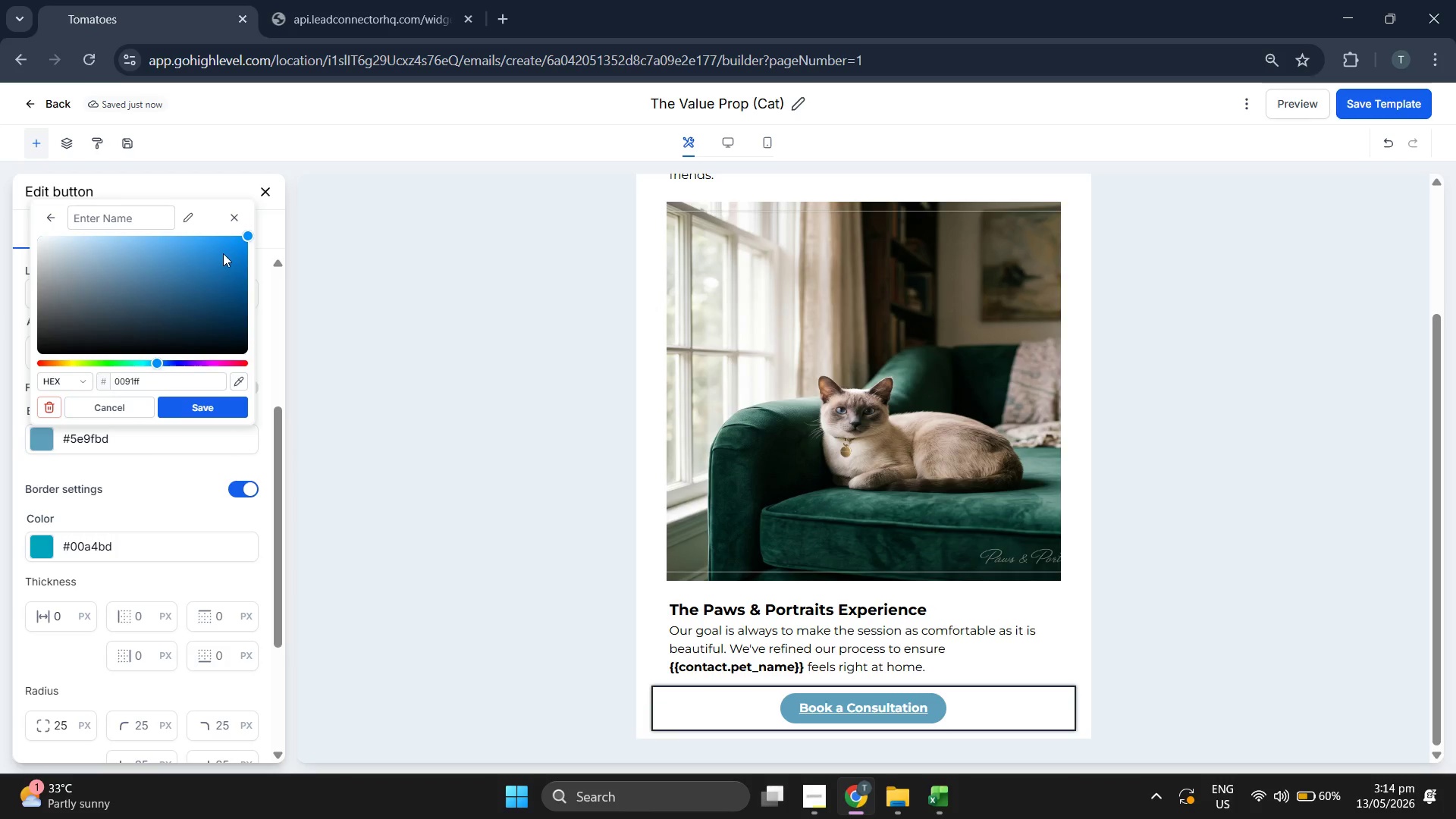 
left_click_drag(start_coordinate=[223, 253], to_coordinate=[221, 283])
 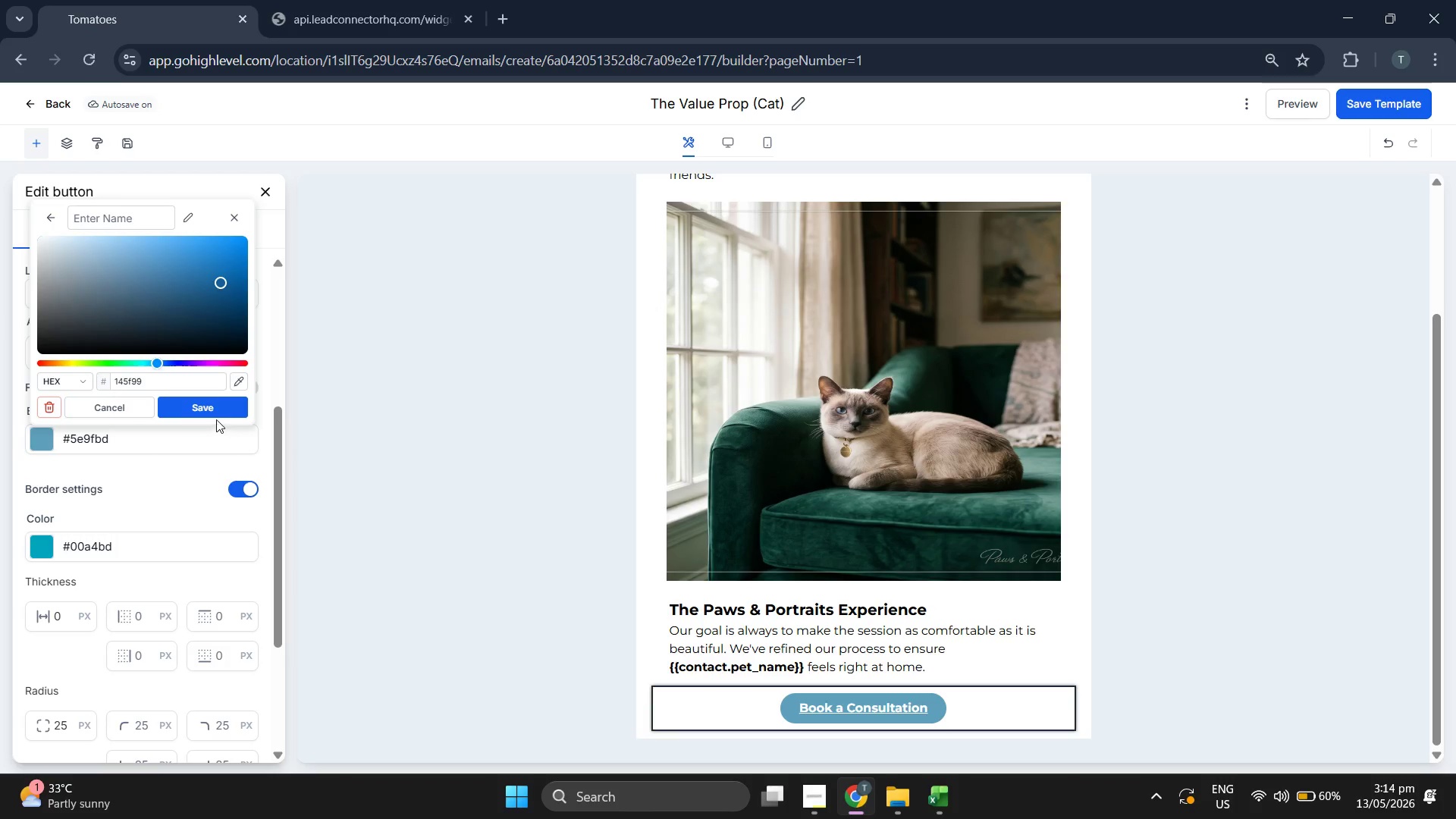 
left_click([212, 406])
 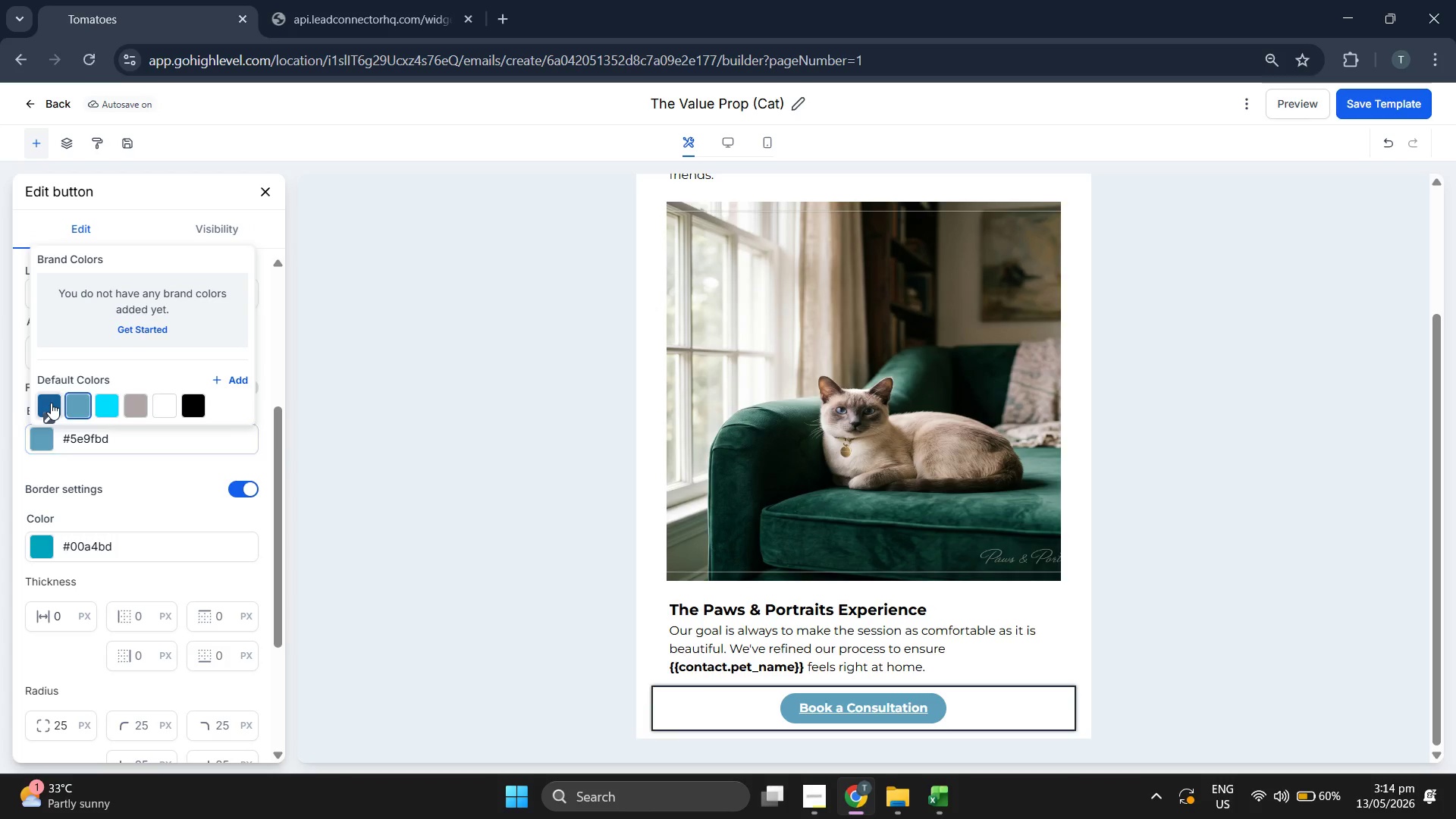 
left_click([49, 399])
 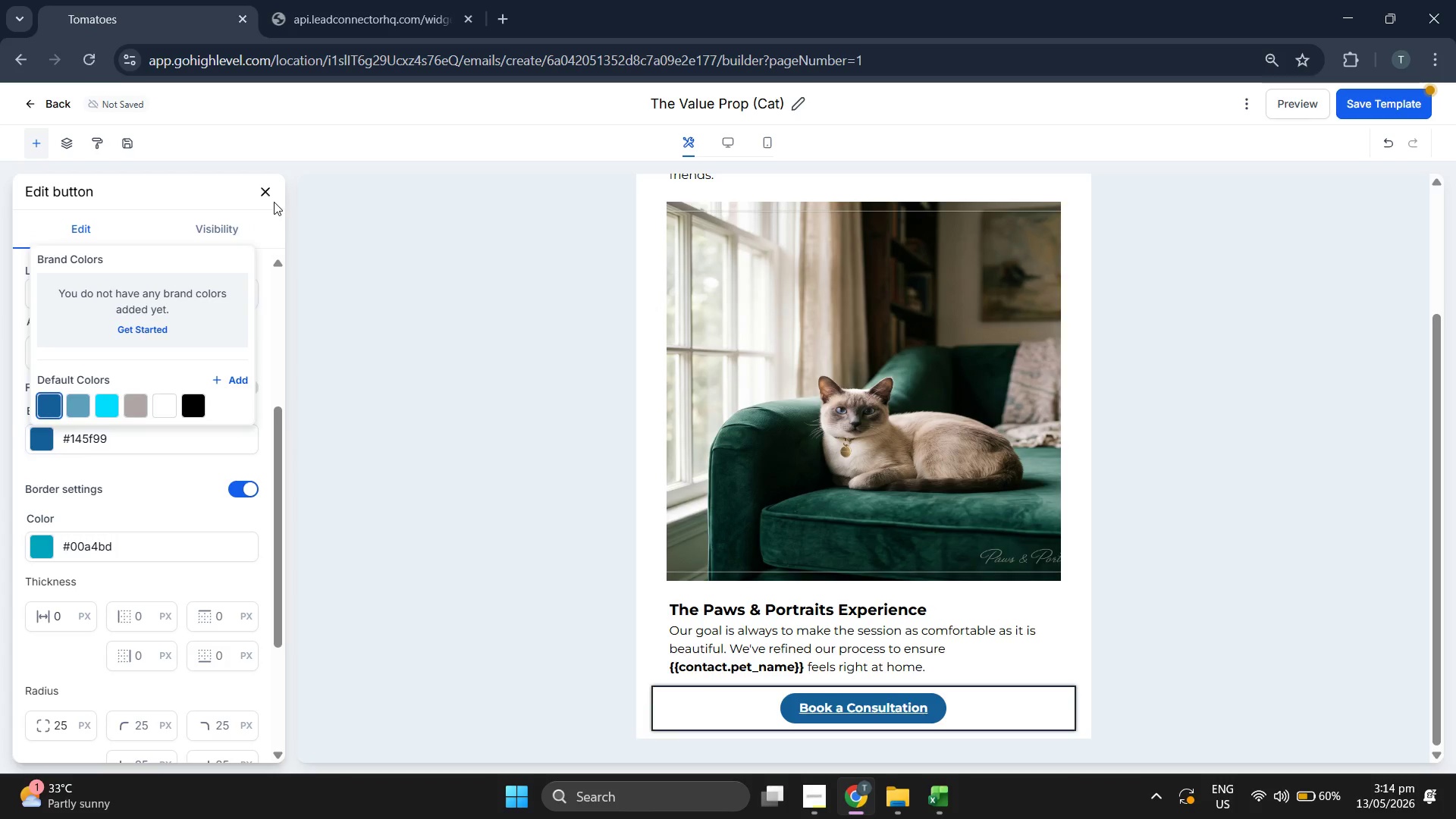 
double_click([251, 191])
 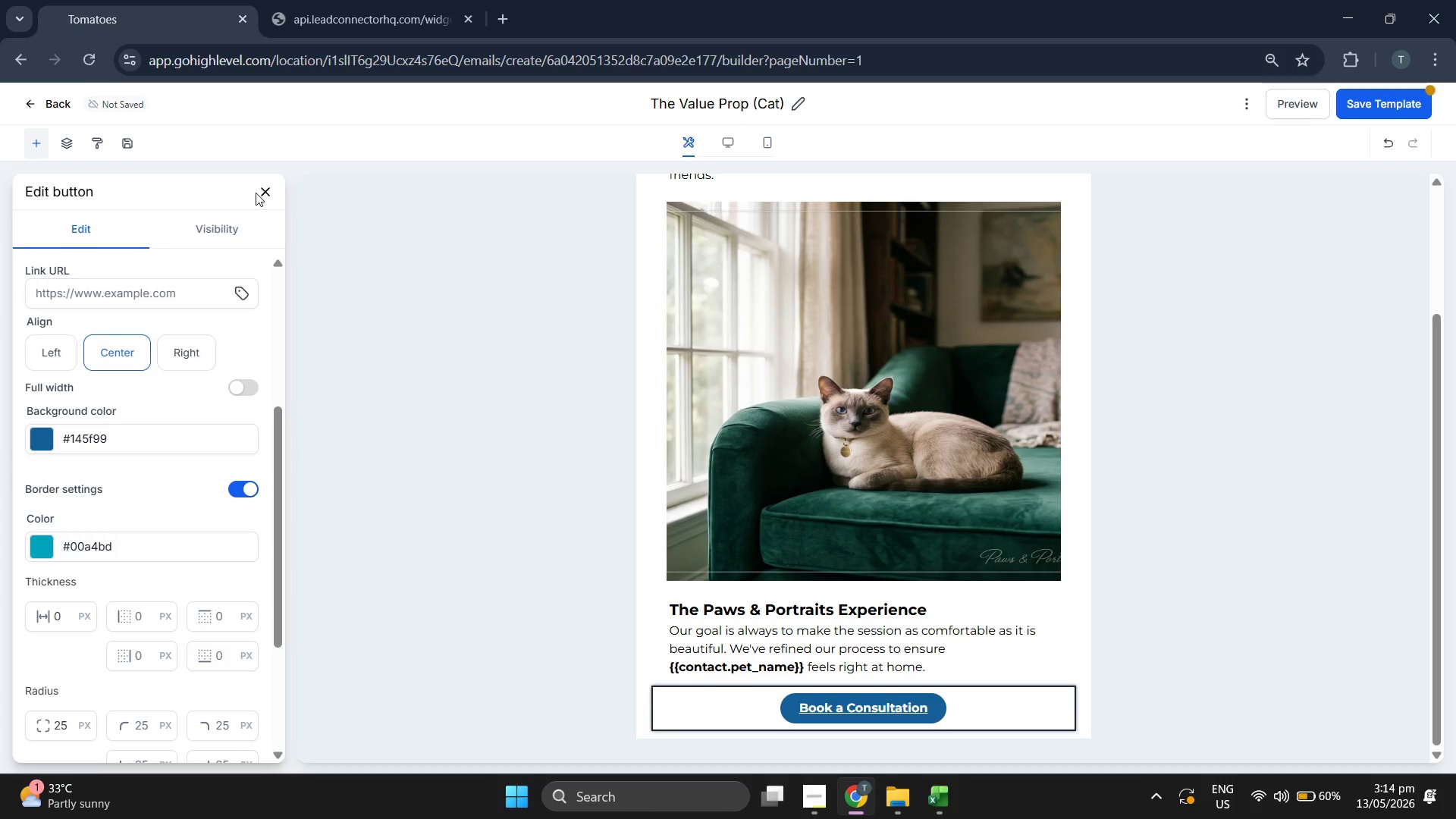 
triple_click([258, 193])
 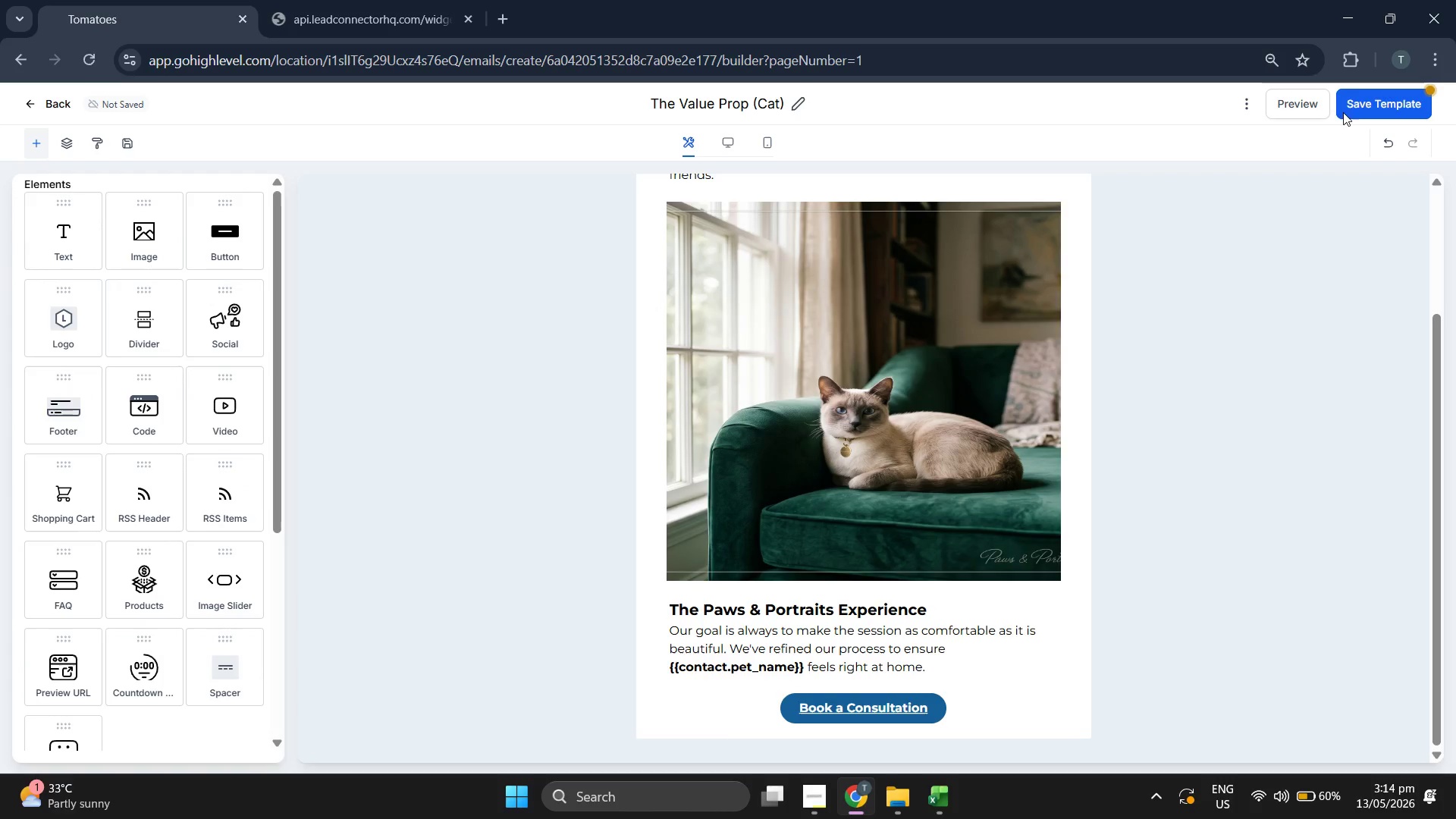 
left_click([1366, 92])
 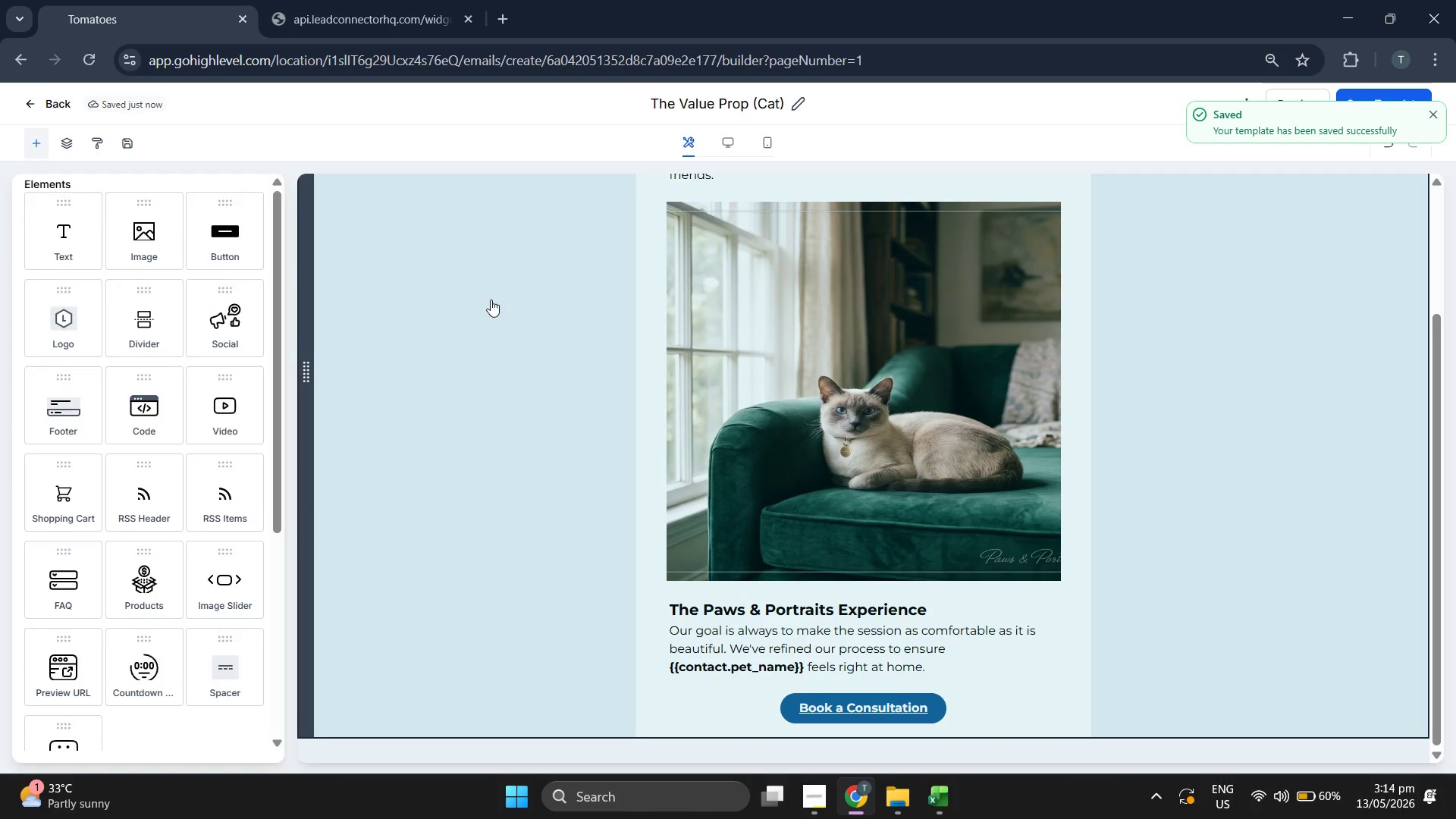 
scroll: coordinate [1004, 432], scroll_direction: up, amount: 1.0
 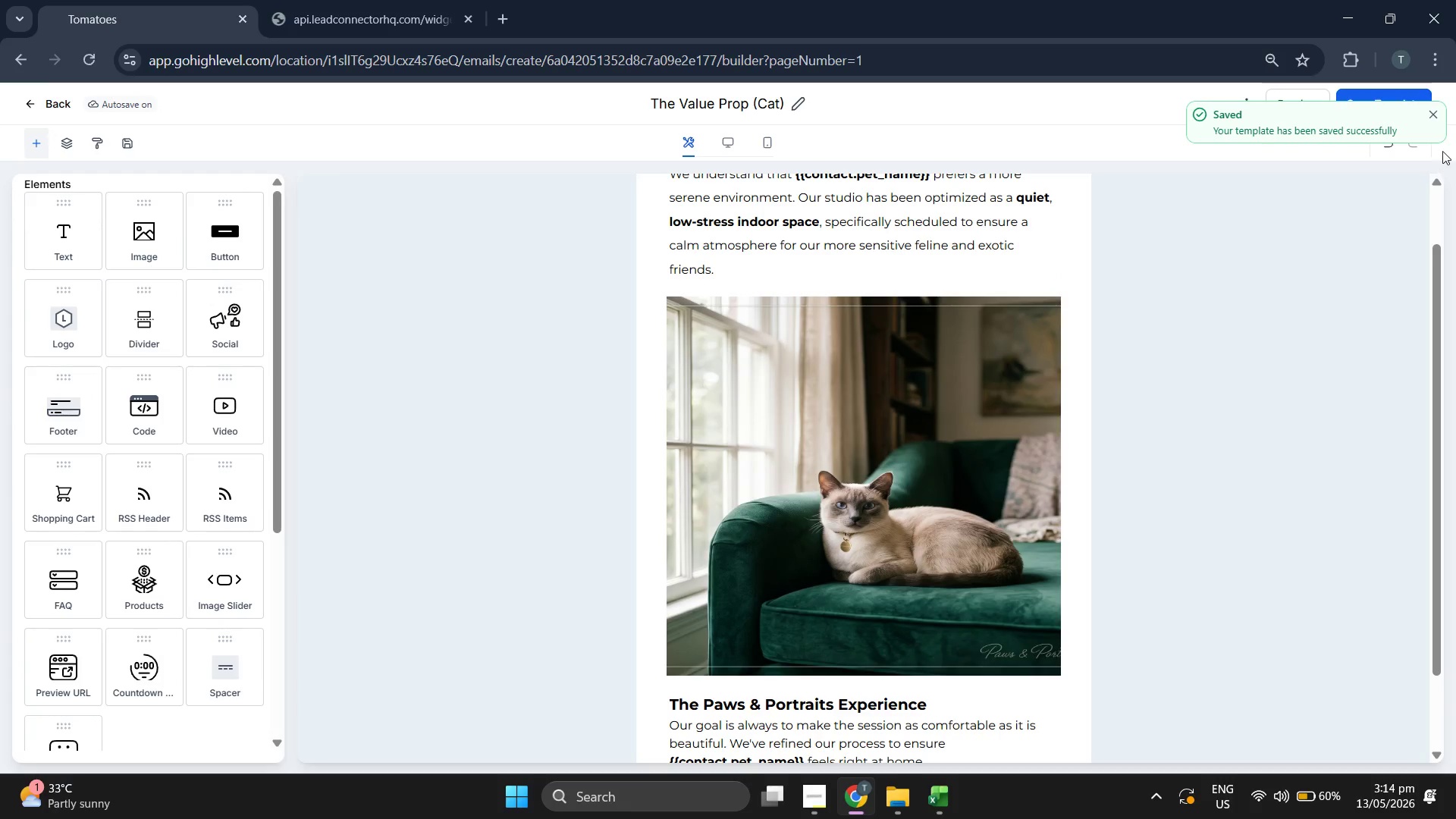 
left_click([1439, 122])
 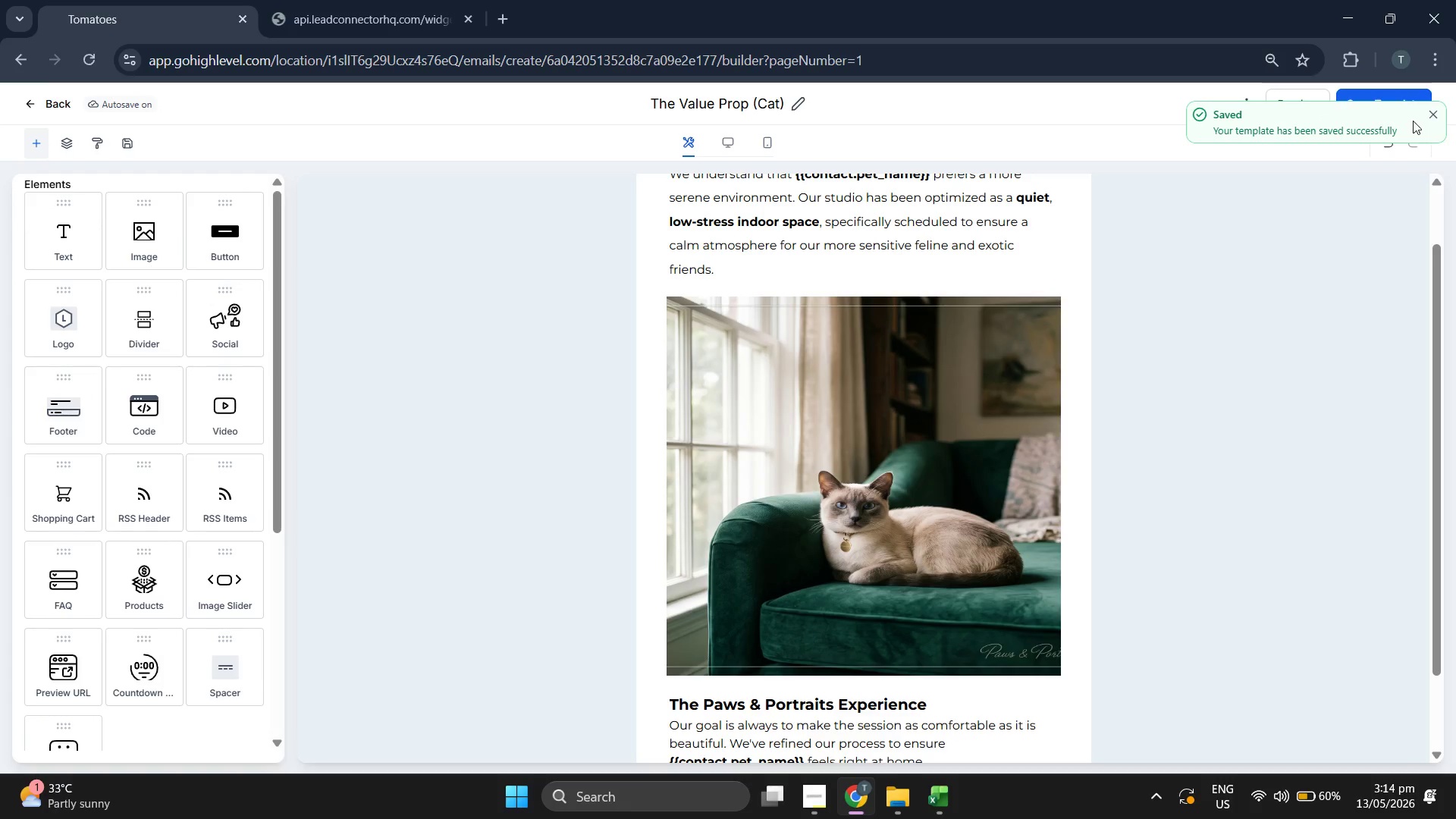 
left_click([1425, 118])
 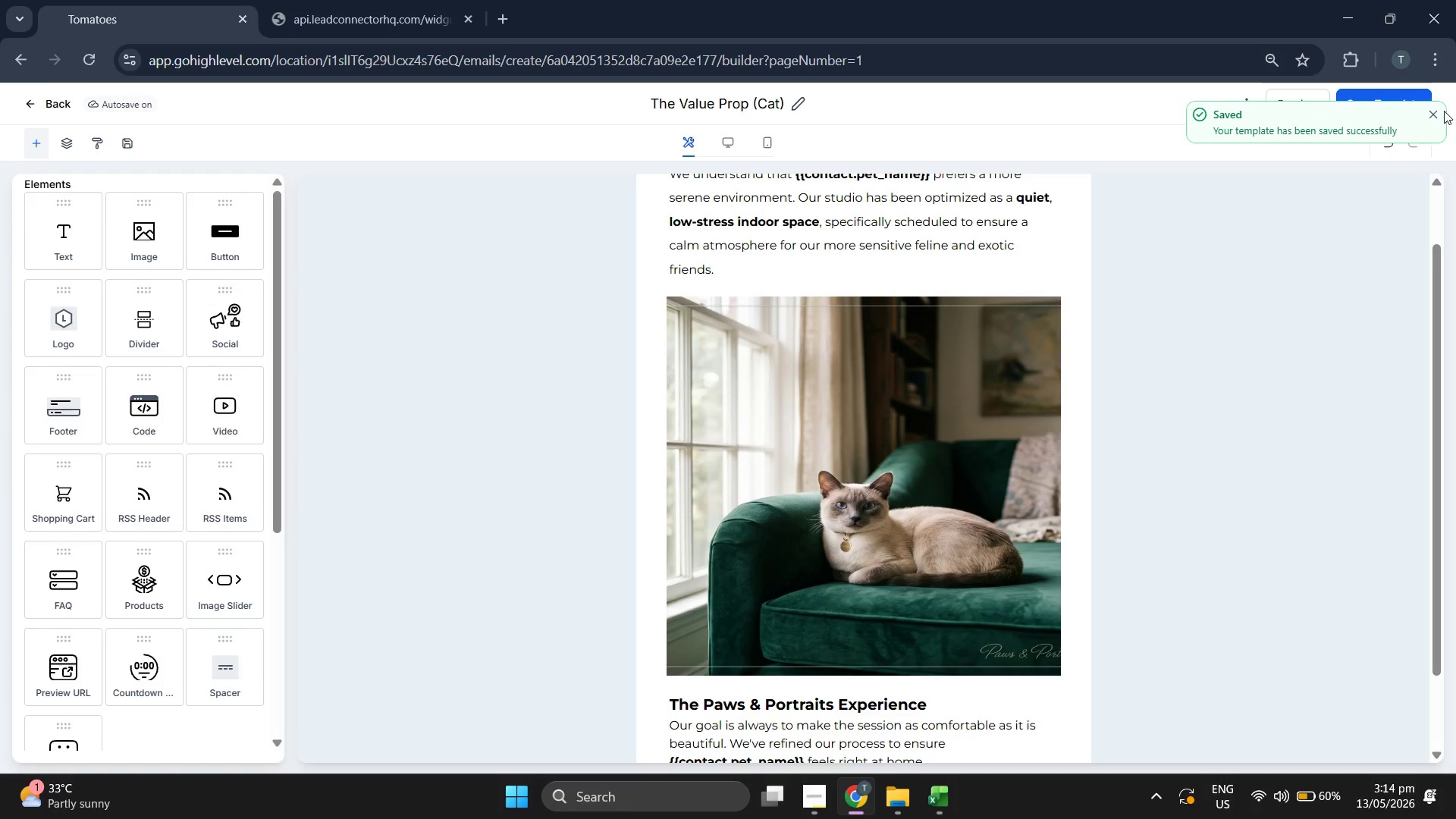 
left_click([1434, 111])
 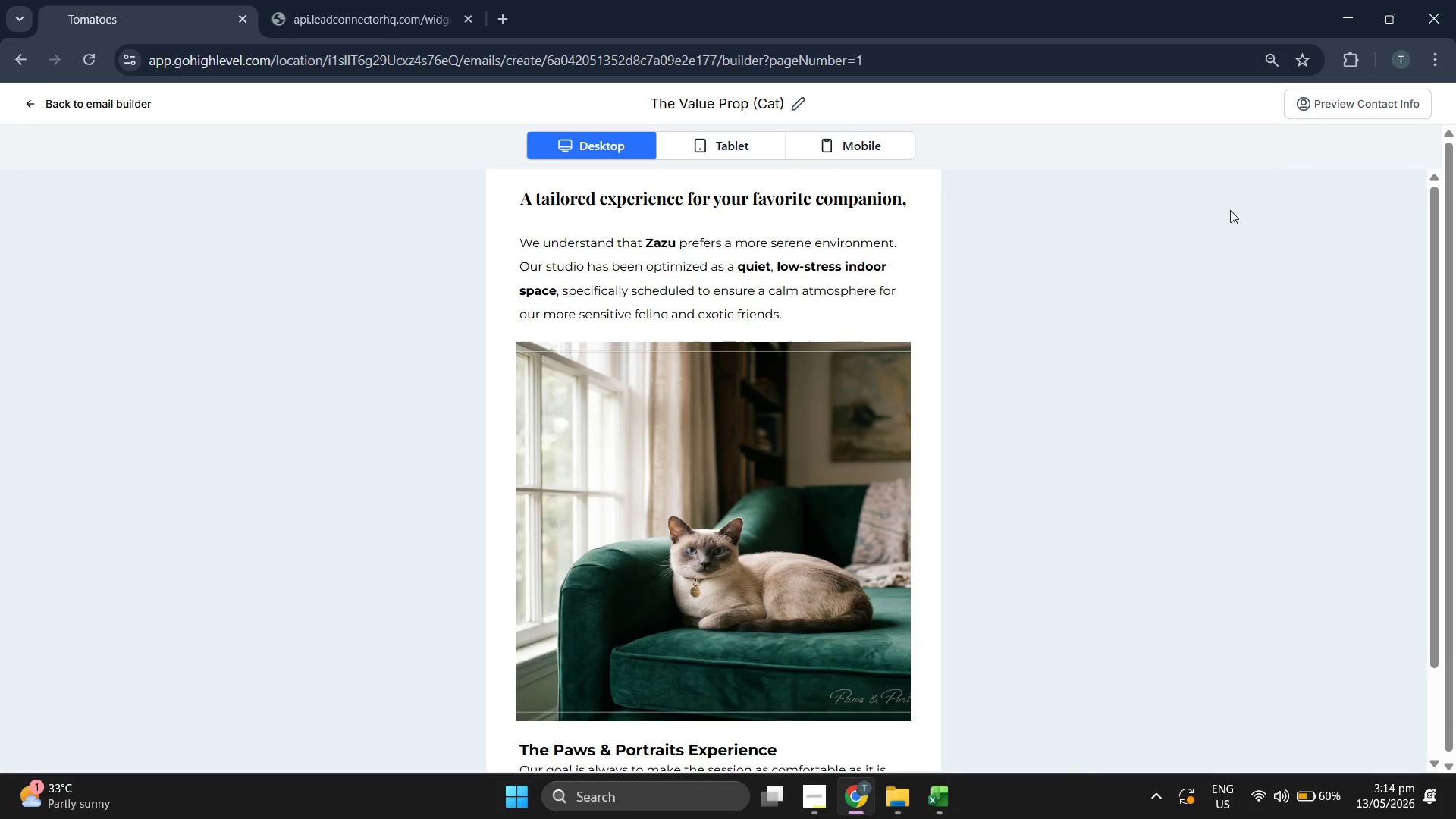 
scroll: coordinate [980, 349], scroll_direction: down, amount: 4.0
 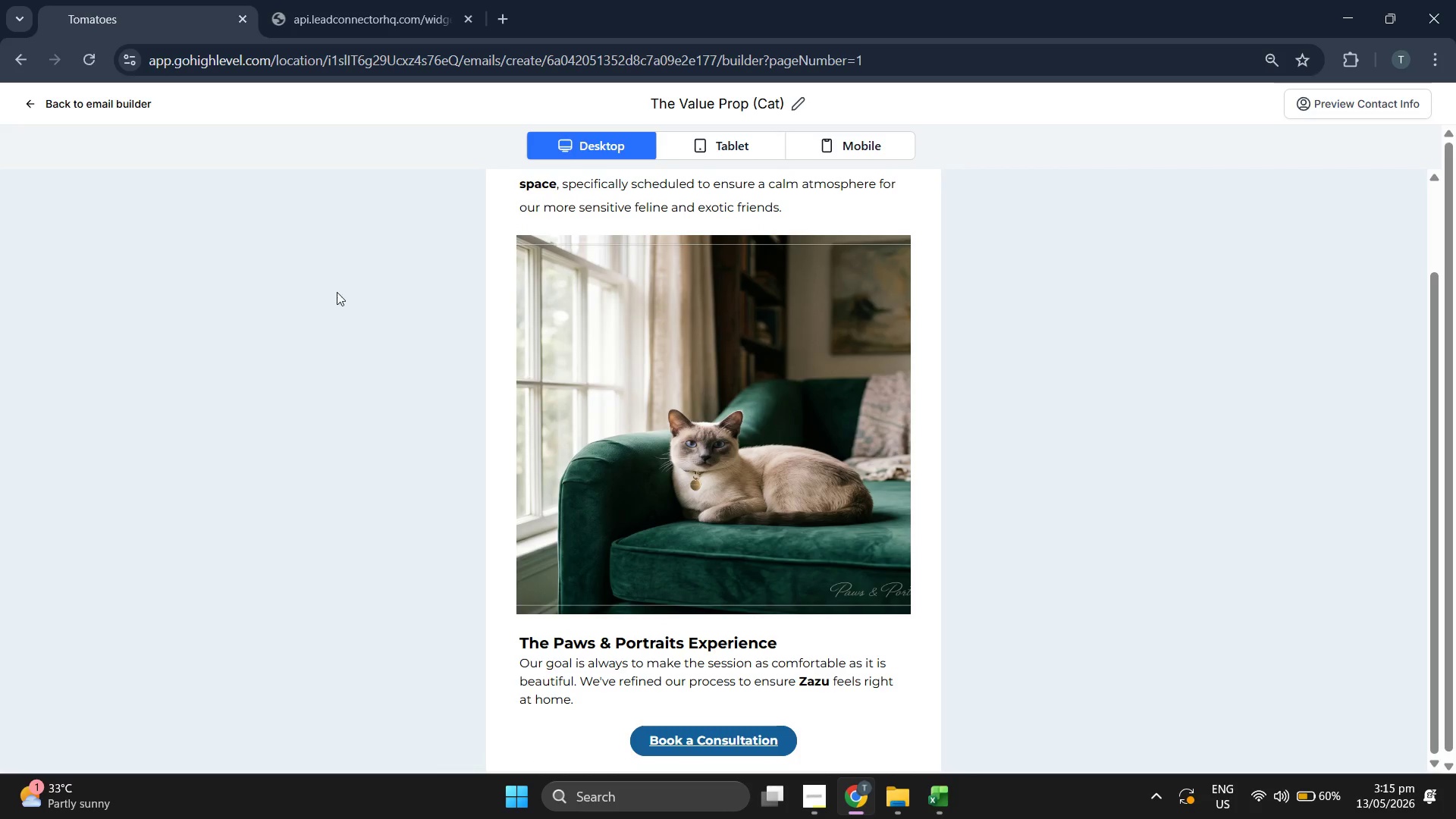 
left_click([109, 99])
 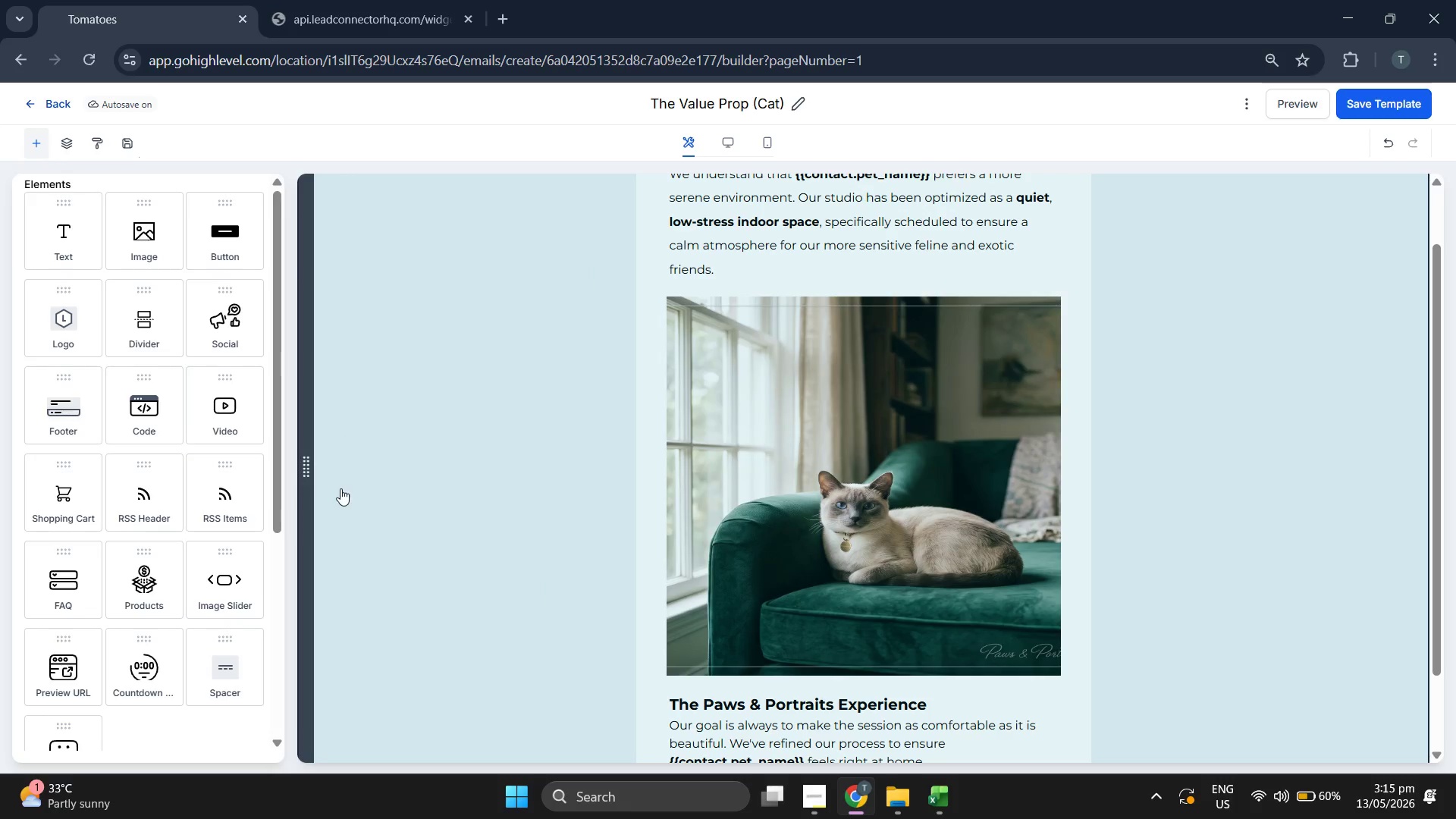 
scroll: coordinate [359, 476], scroll_direction: down, amount: 2.0
 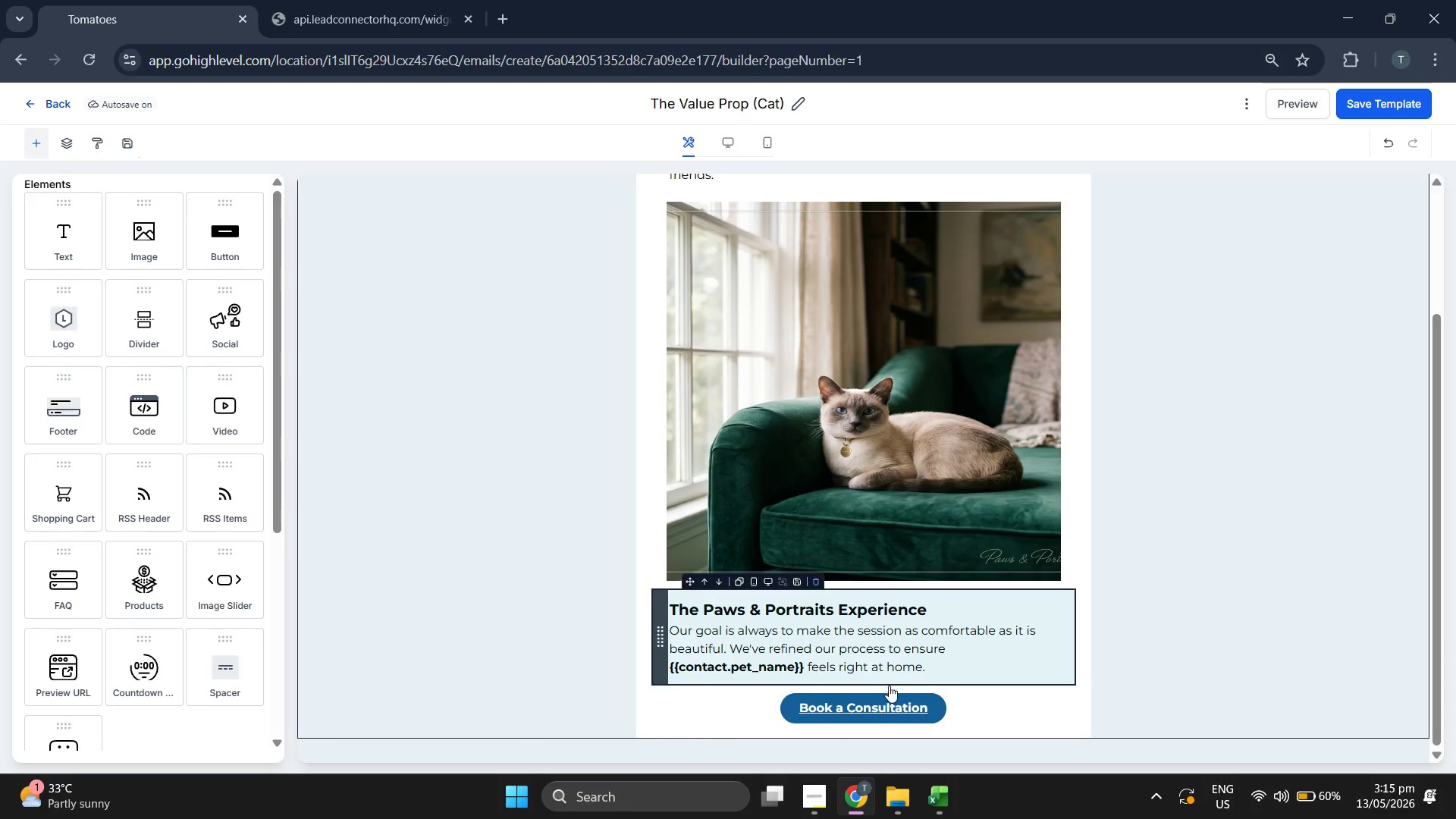 
left_click([891, 702])
 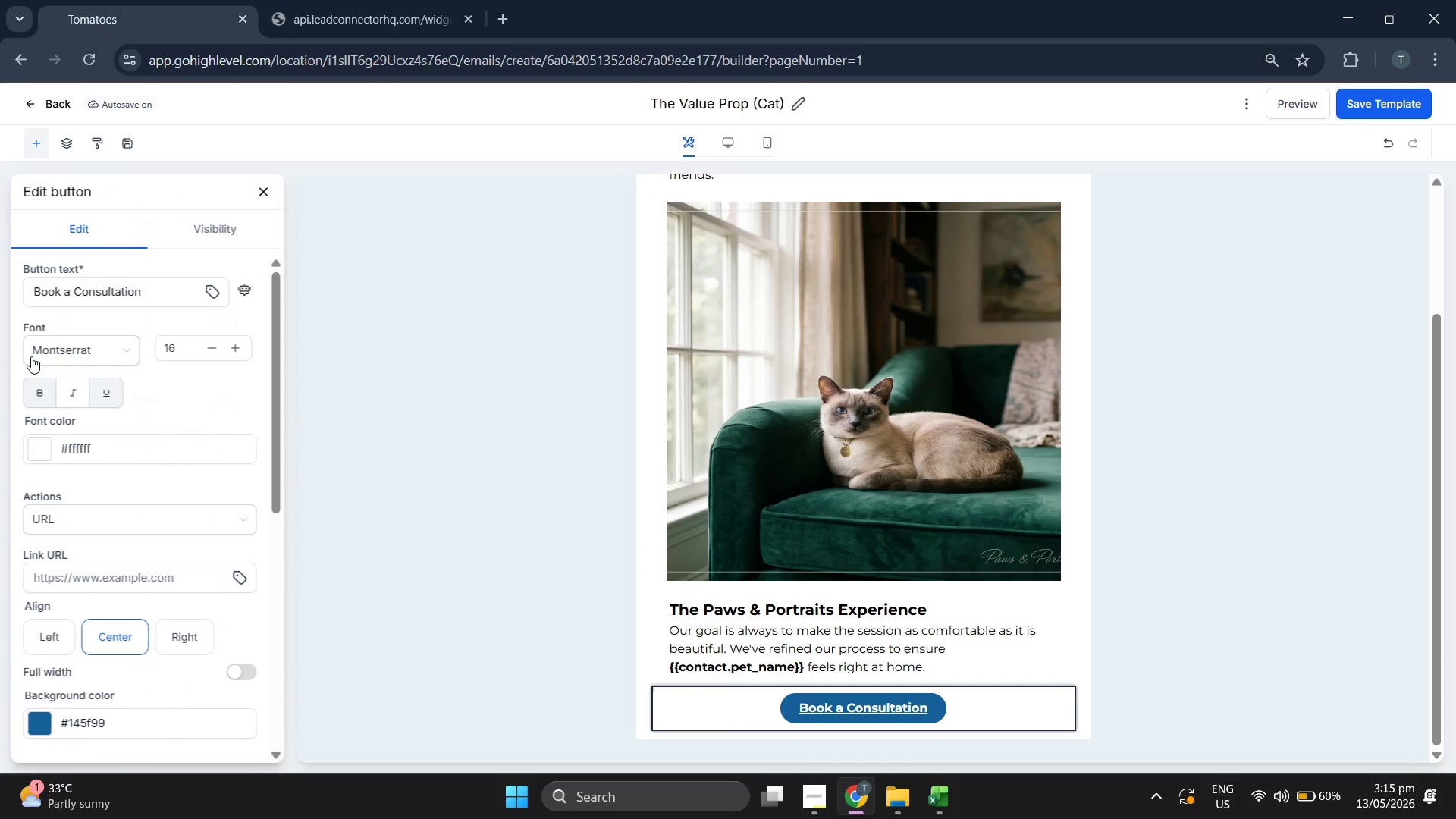 
scroll: coordinate [49, 351], scroll_direction: down, amount: 2.0
 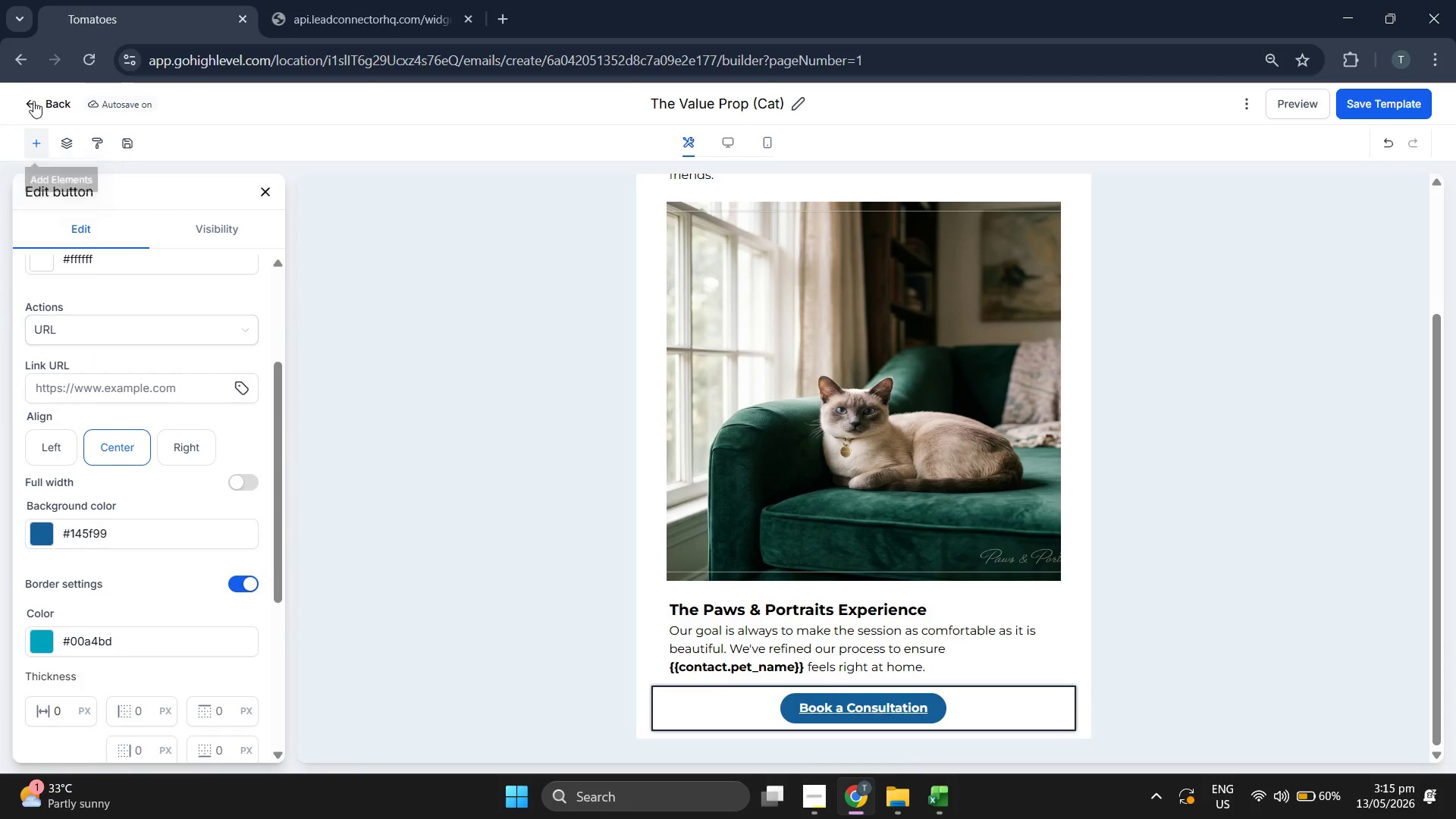 
left_click([38, 99])
 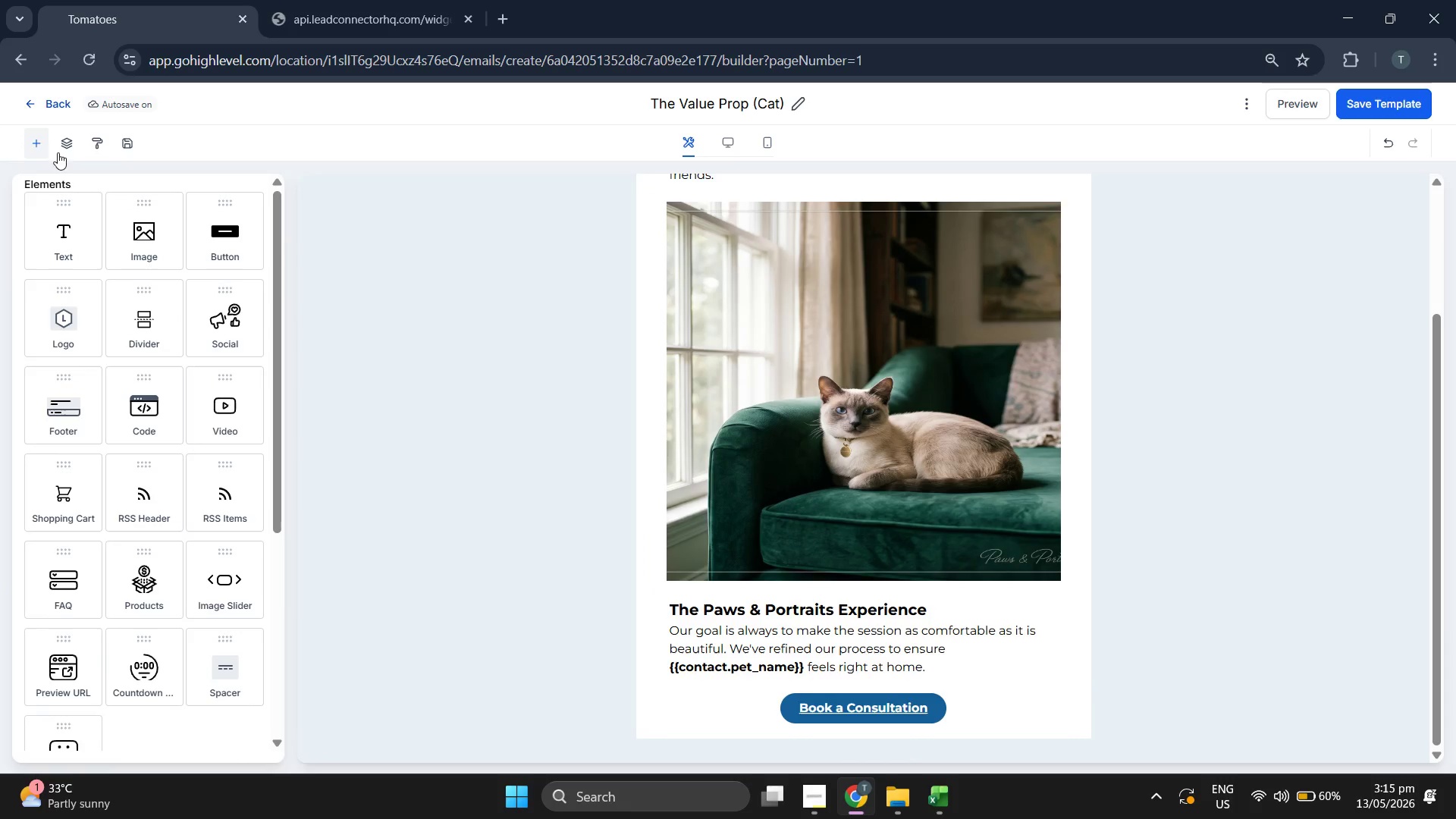 
left_click([51, 99])
 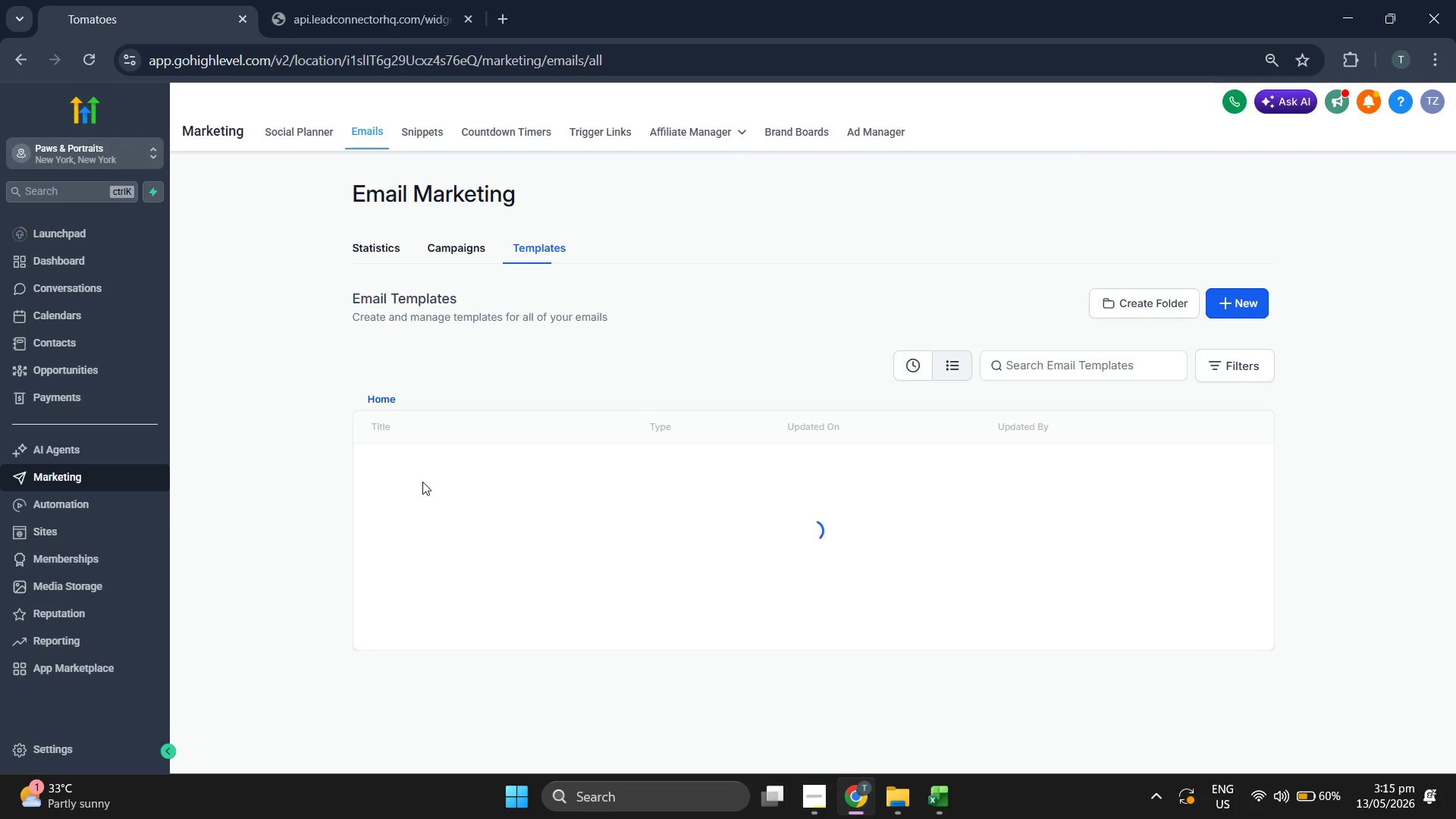 
wait(5.25)
 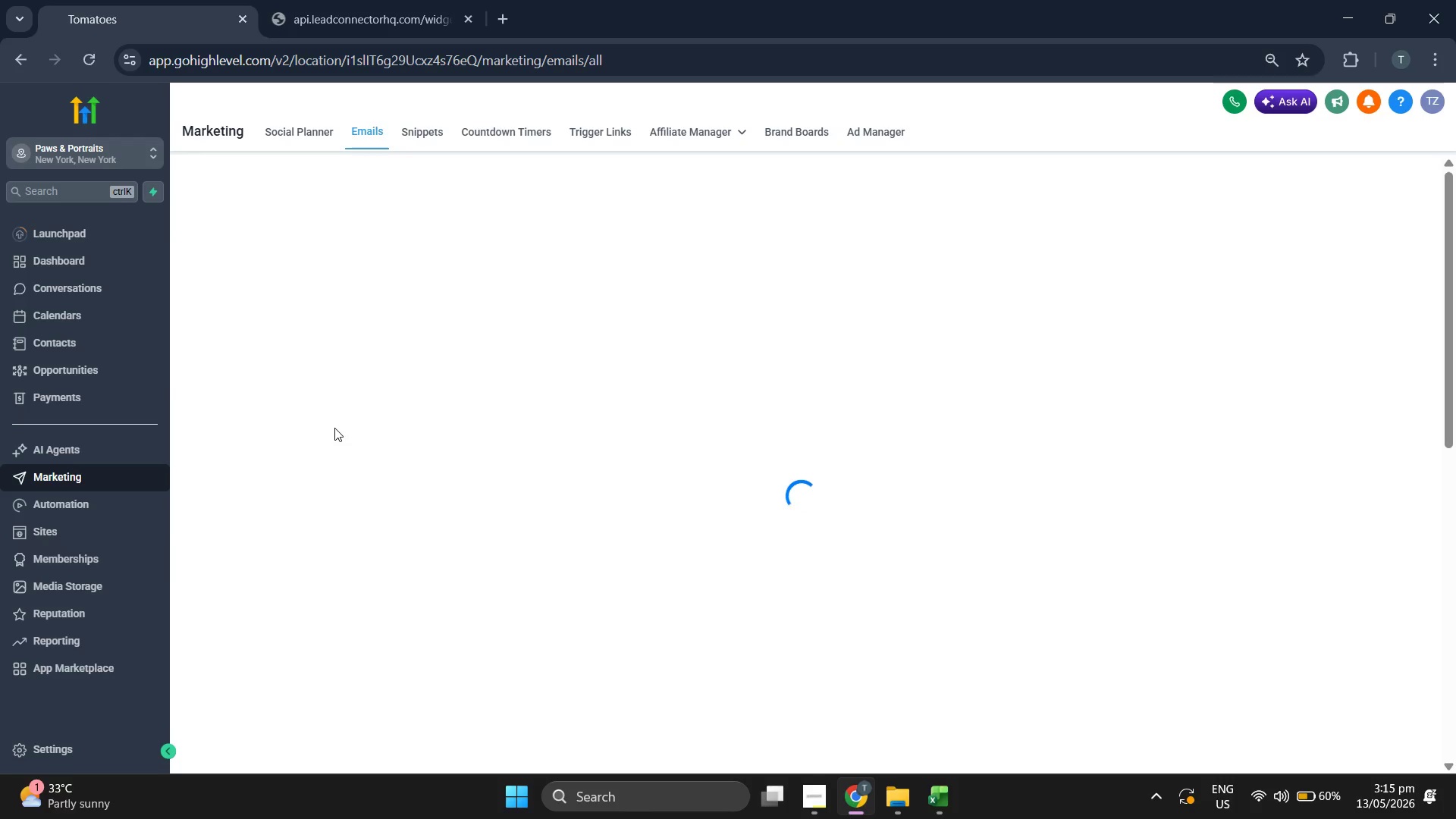 
left_click([497, 530])
 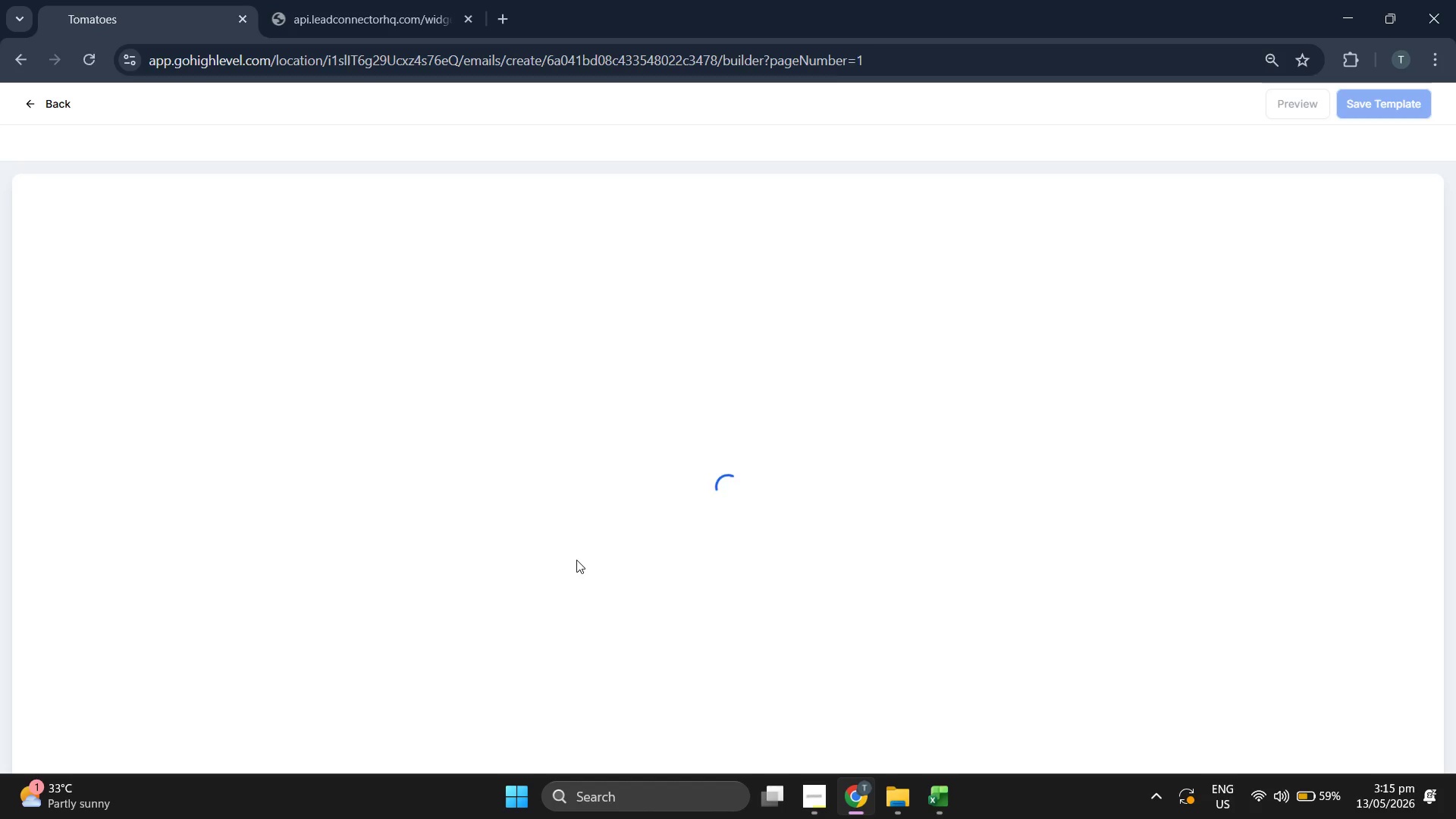 
wait(5.56)
 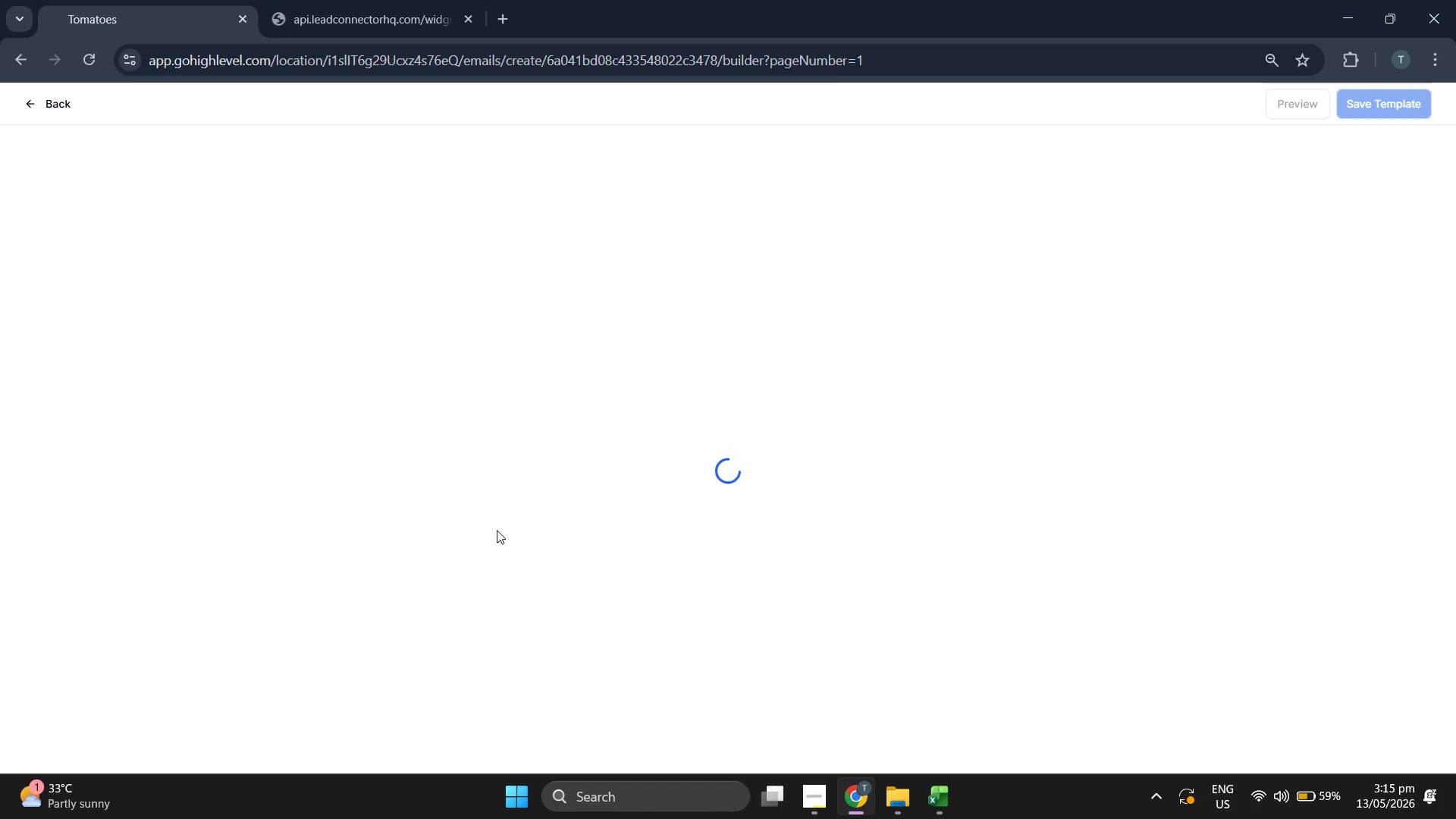 
scroll: coordinate [493, 541], scroll_direction: down, amount: 7.0